 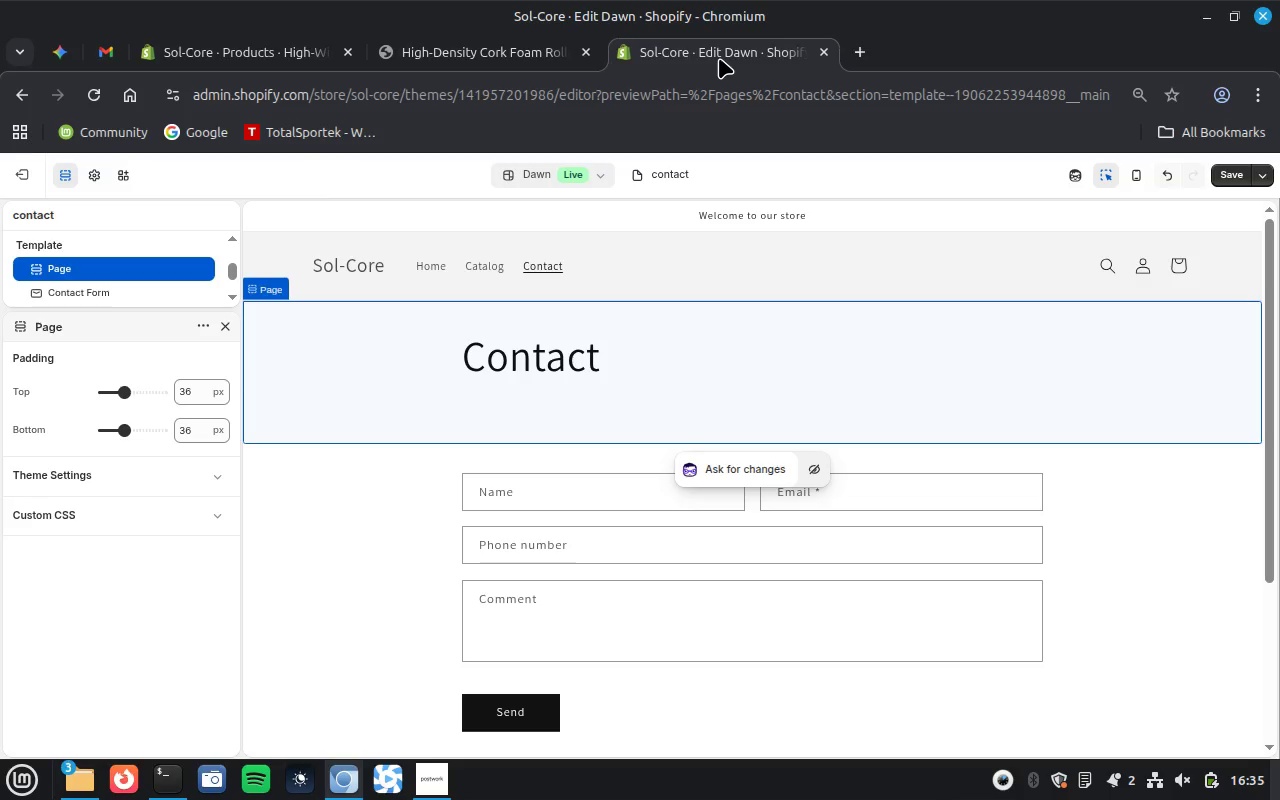 
scroll: coordinate [415, 474], scroll_direction: down, amount: 11.0
 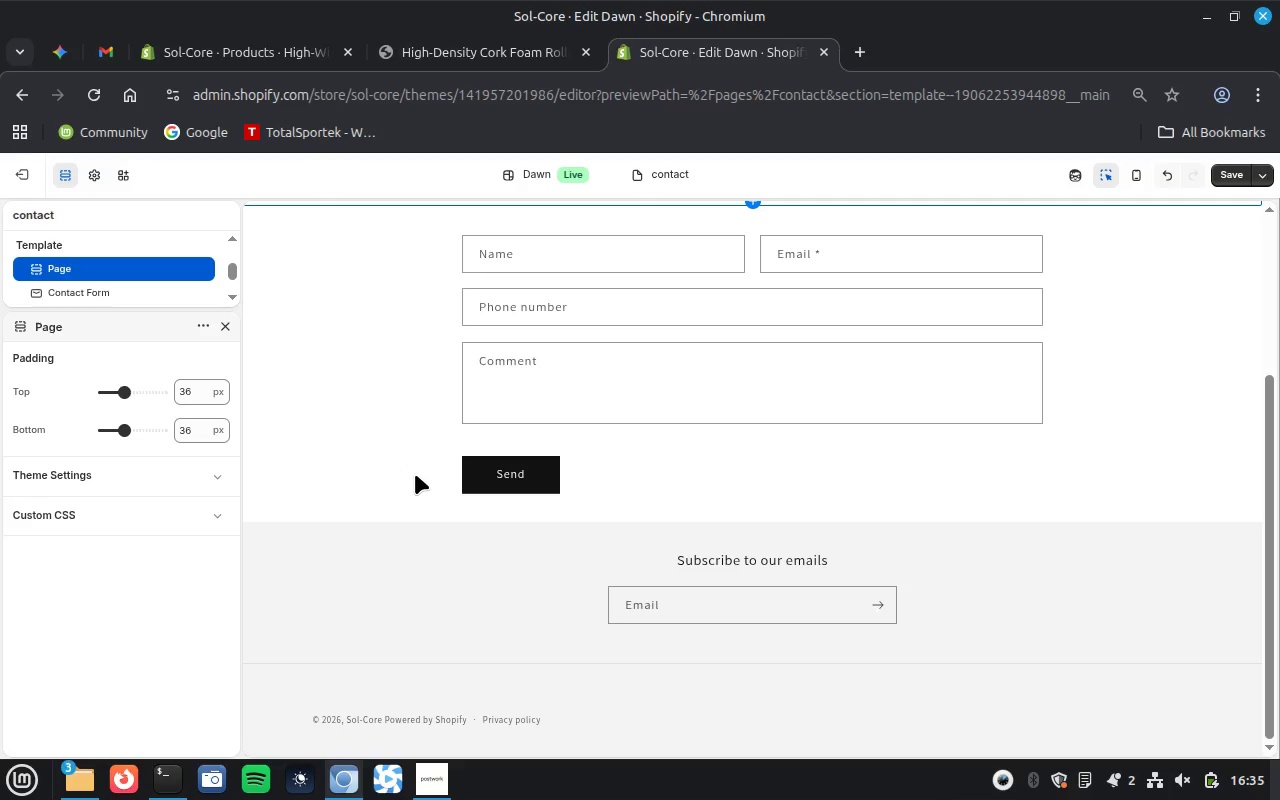 
scroll: coordinate [415, 474], scroll_direction: up, amount: 3.0
 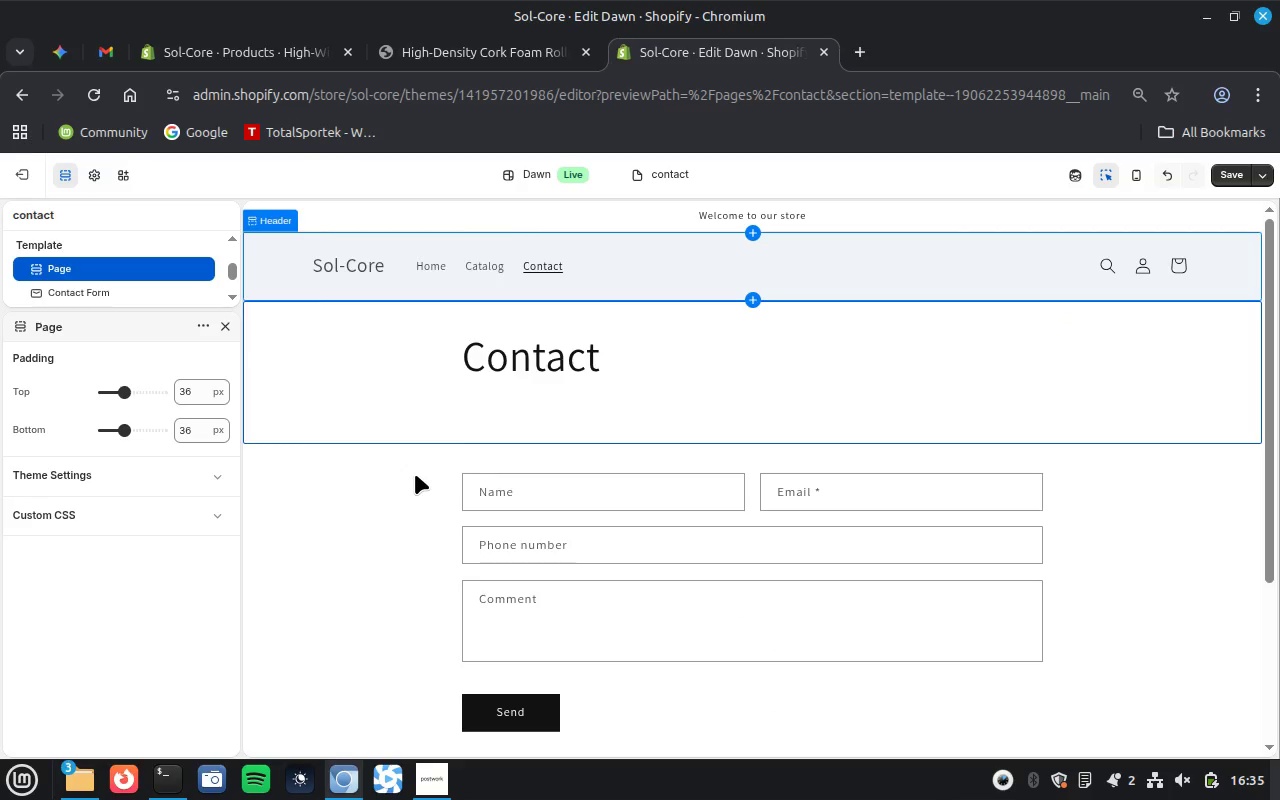 
scroll: coordinate [415, 474], scroll_direction: down, amount: 3.0
 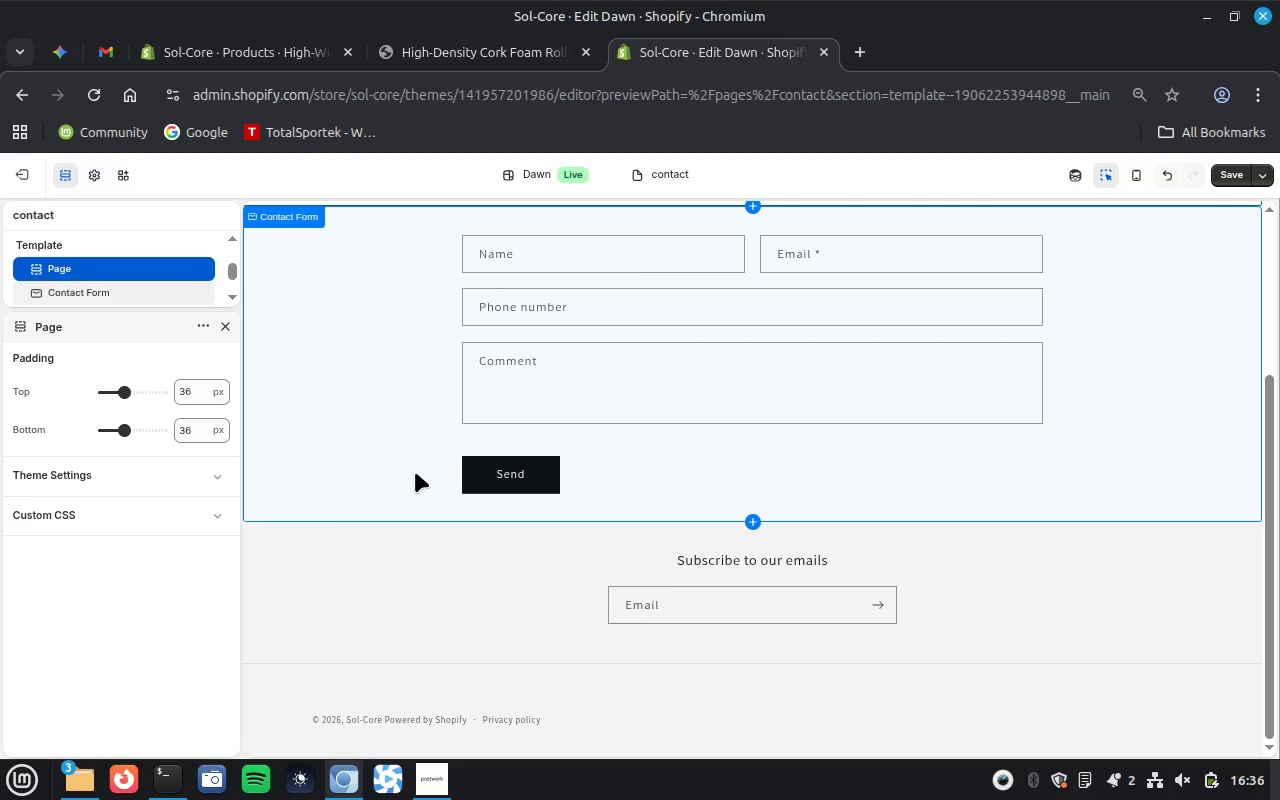 
wait(5.17)
 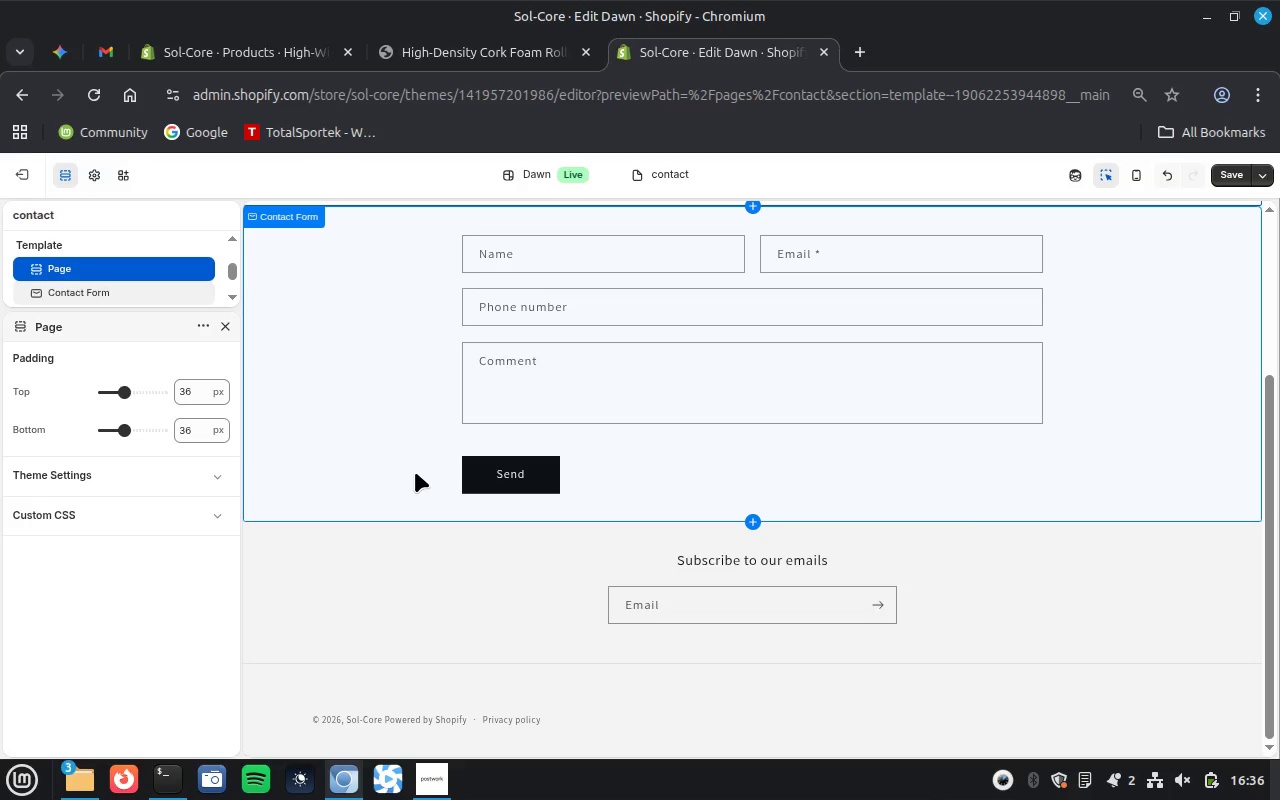 
scroll: coordinate [417, 471], scroll_direction: up, amount: 2.0
 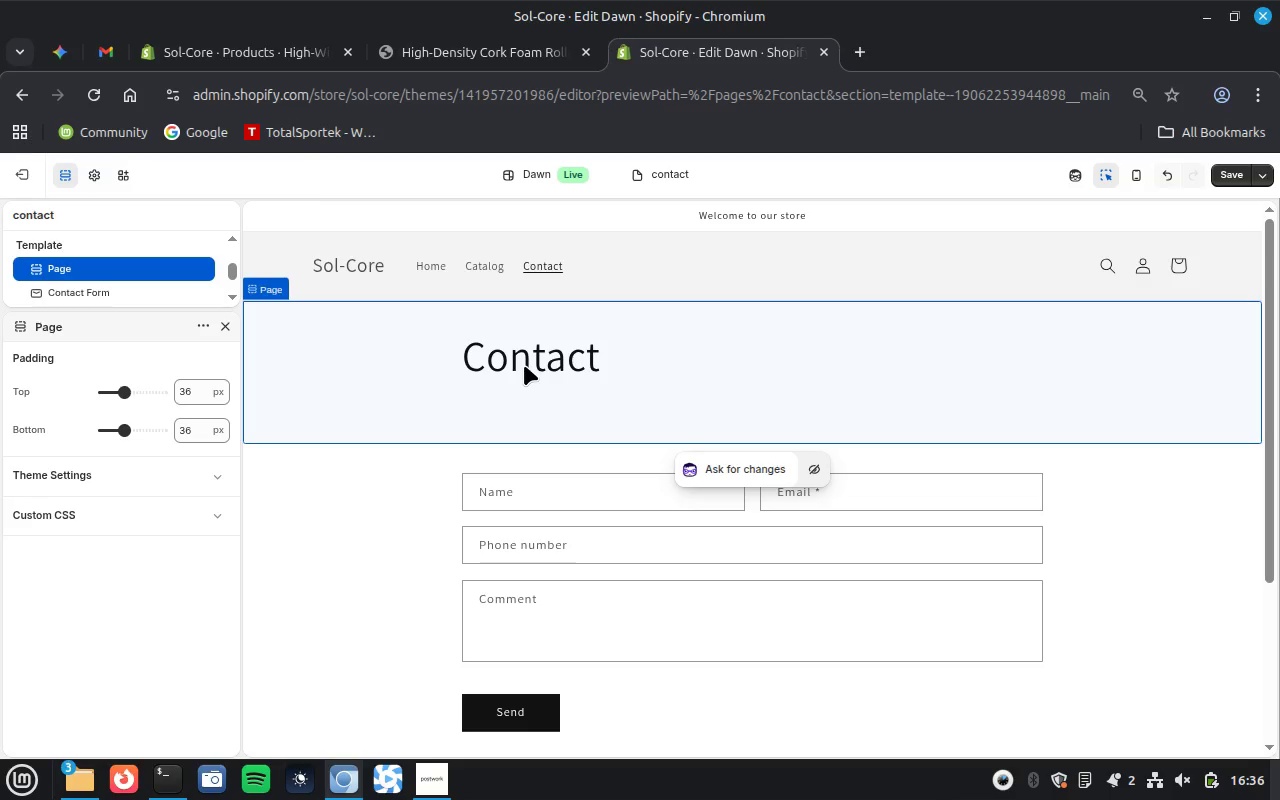 
wait(15.53)
 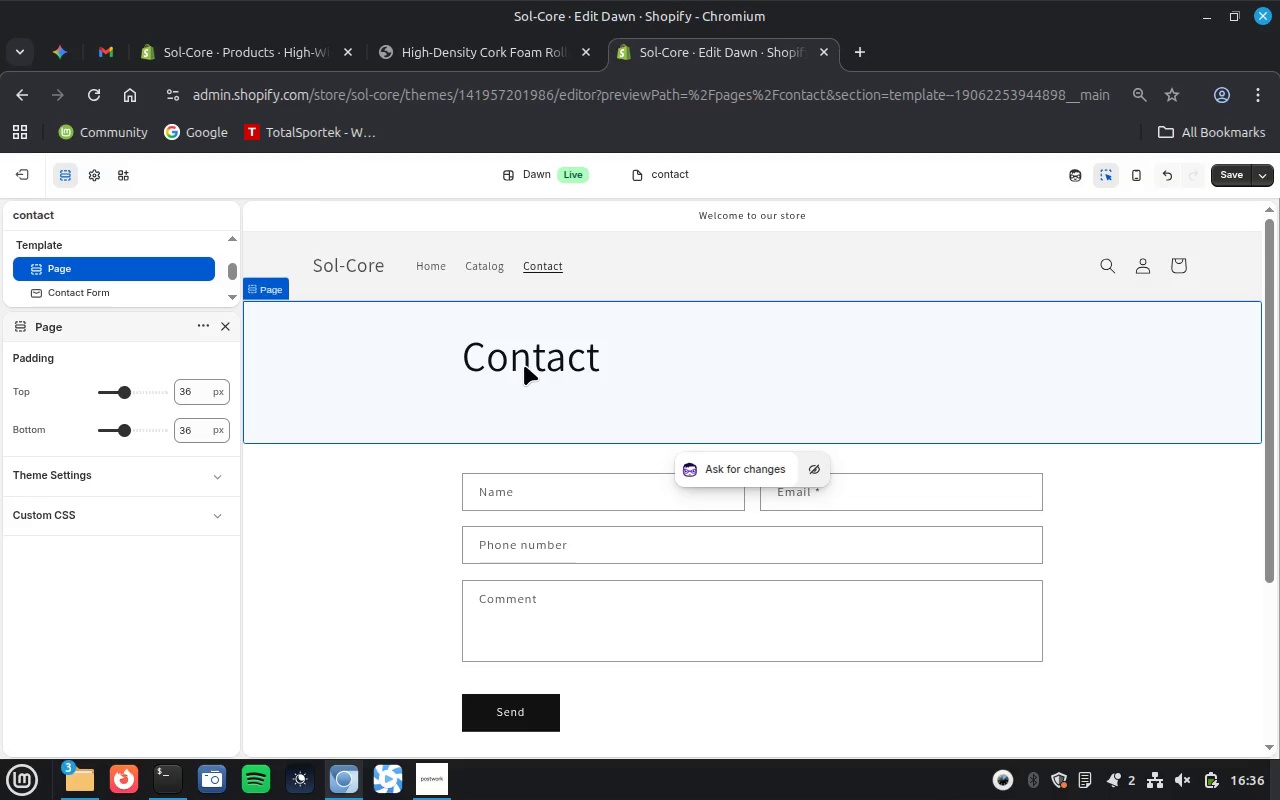 
left_click([503, 388])
 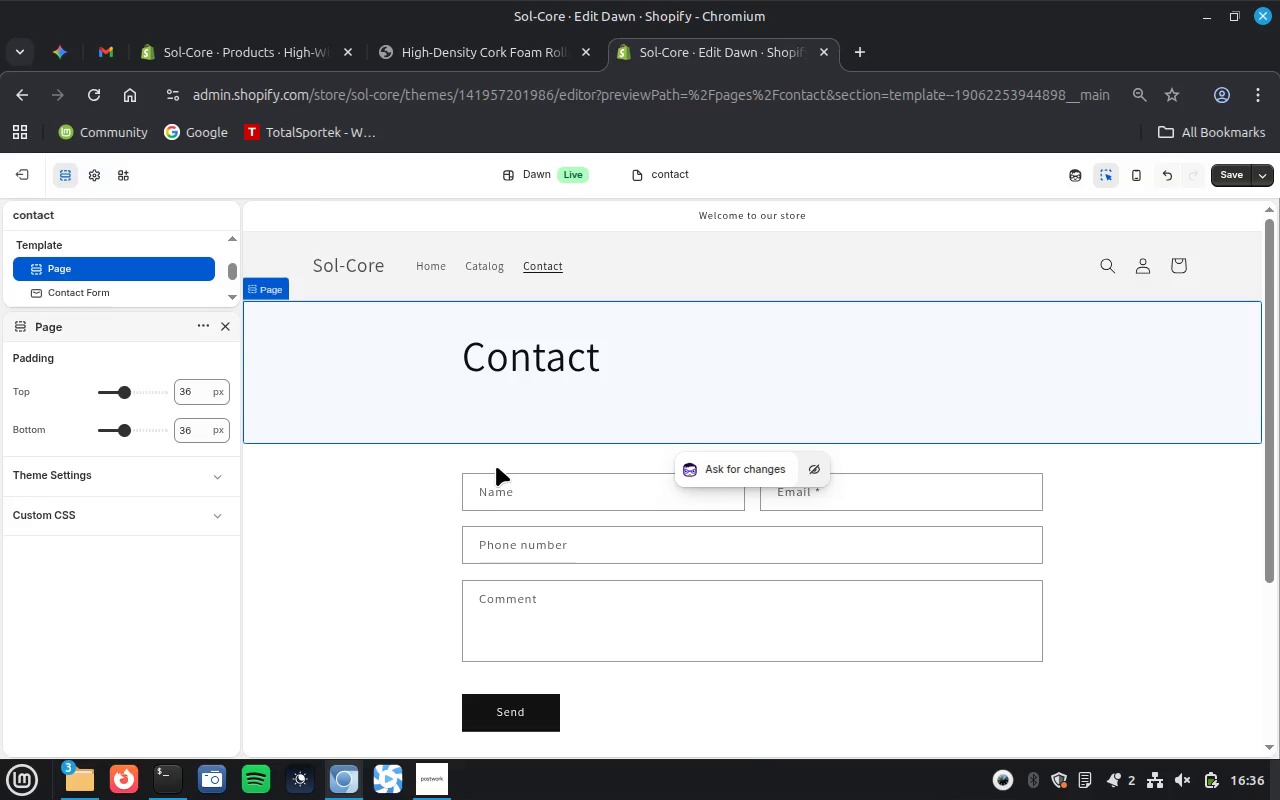 
wait(14.74)
 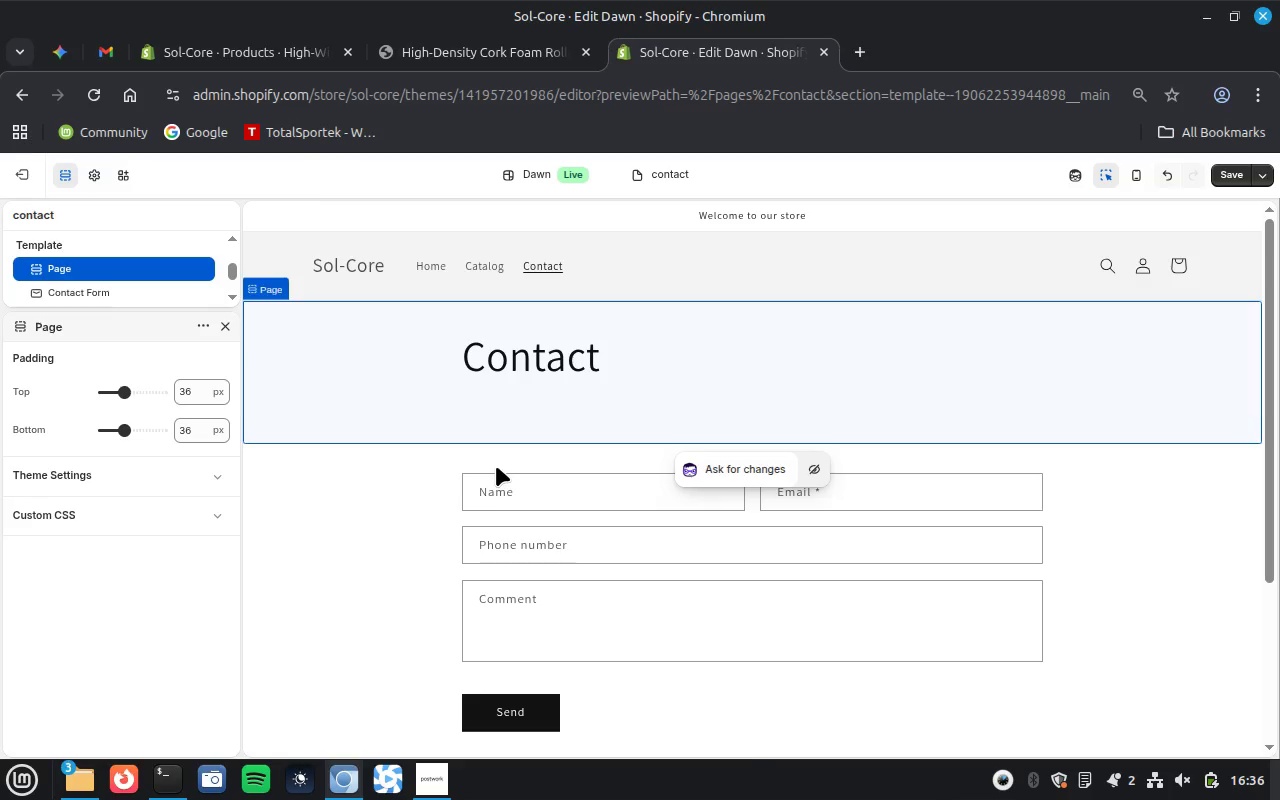 
left_click([694, 412])
 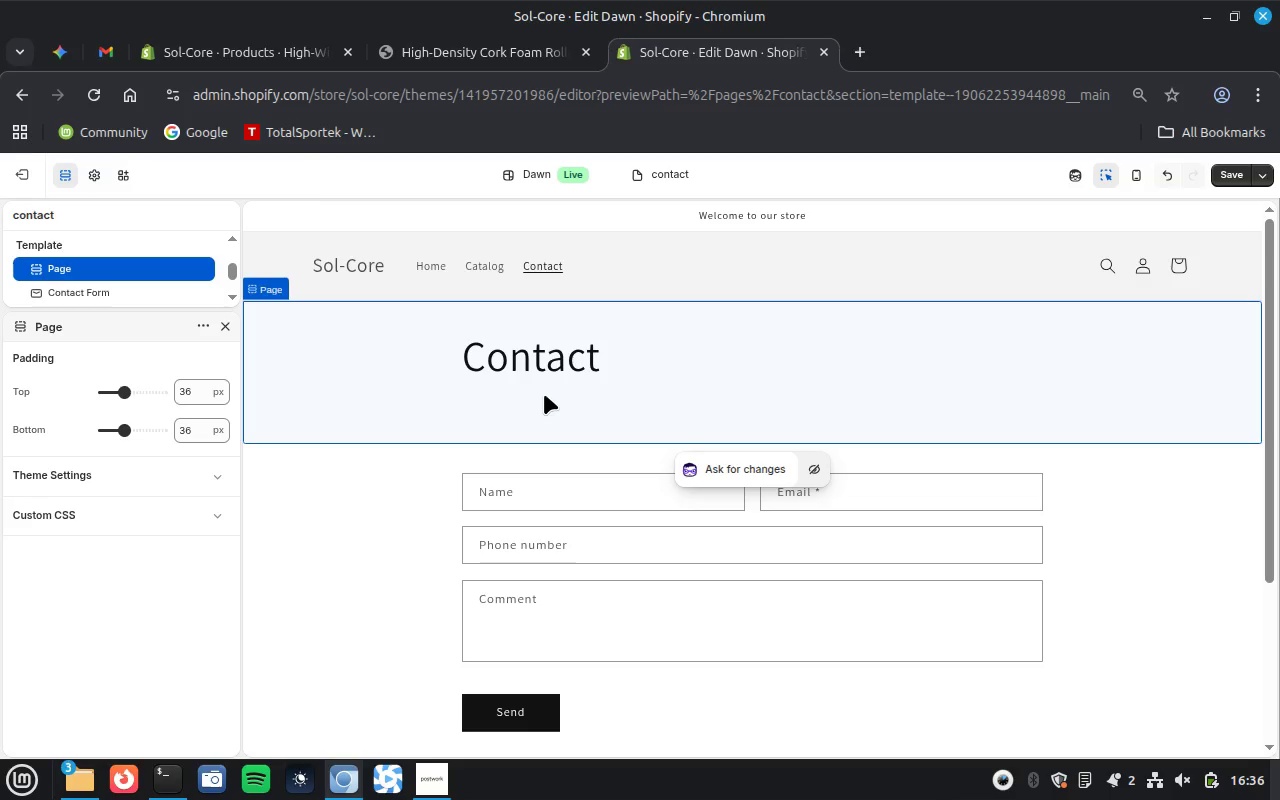 
wait(7.38)
 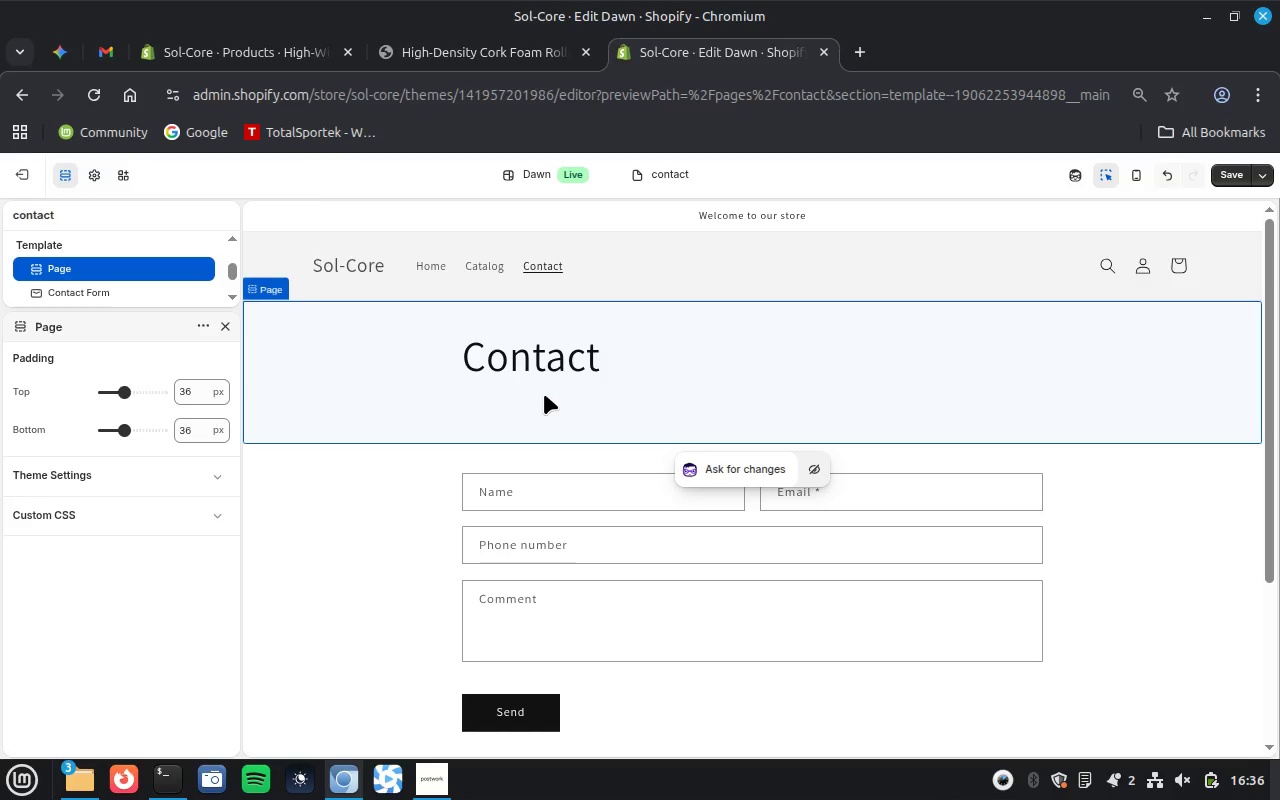 
left_click([193, 55])
 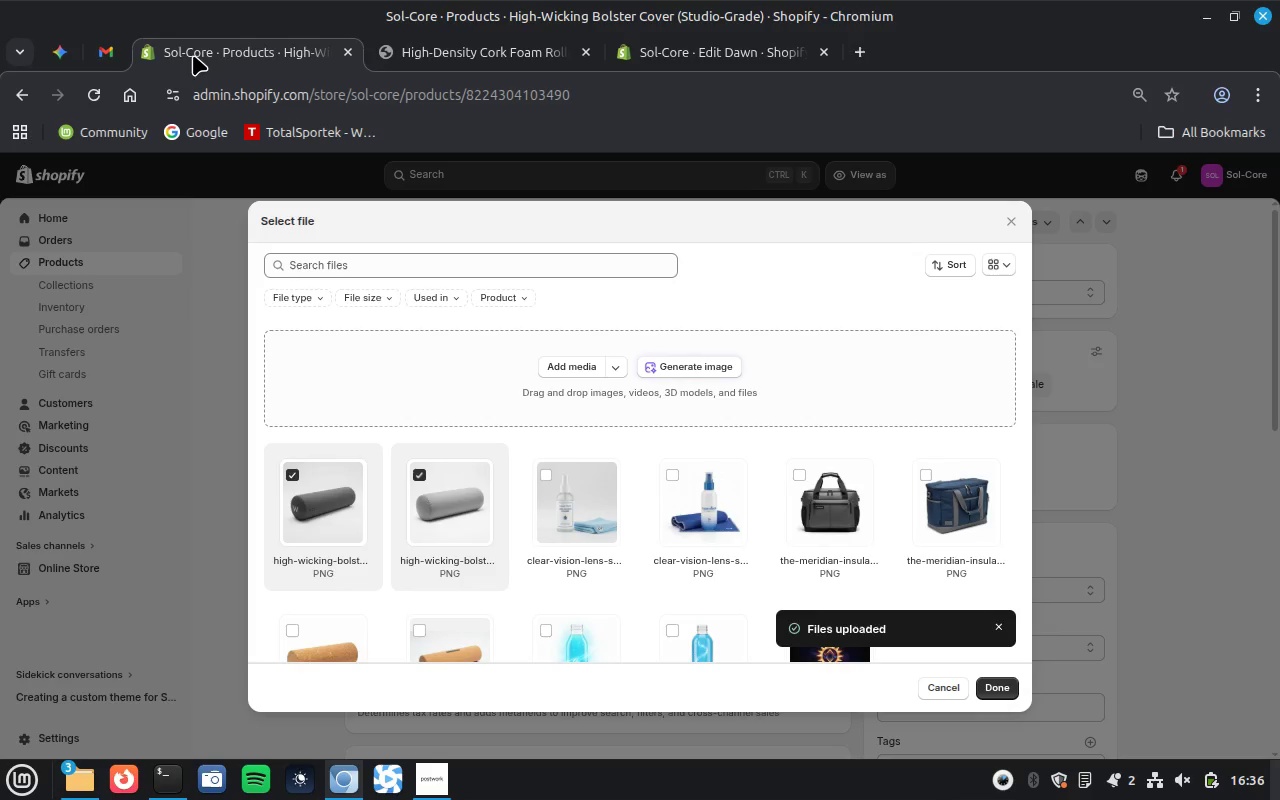 
wait(6.55)
 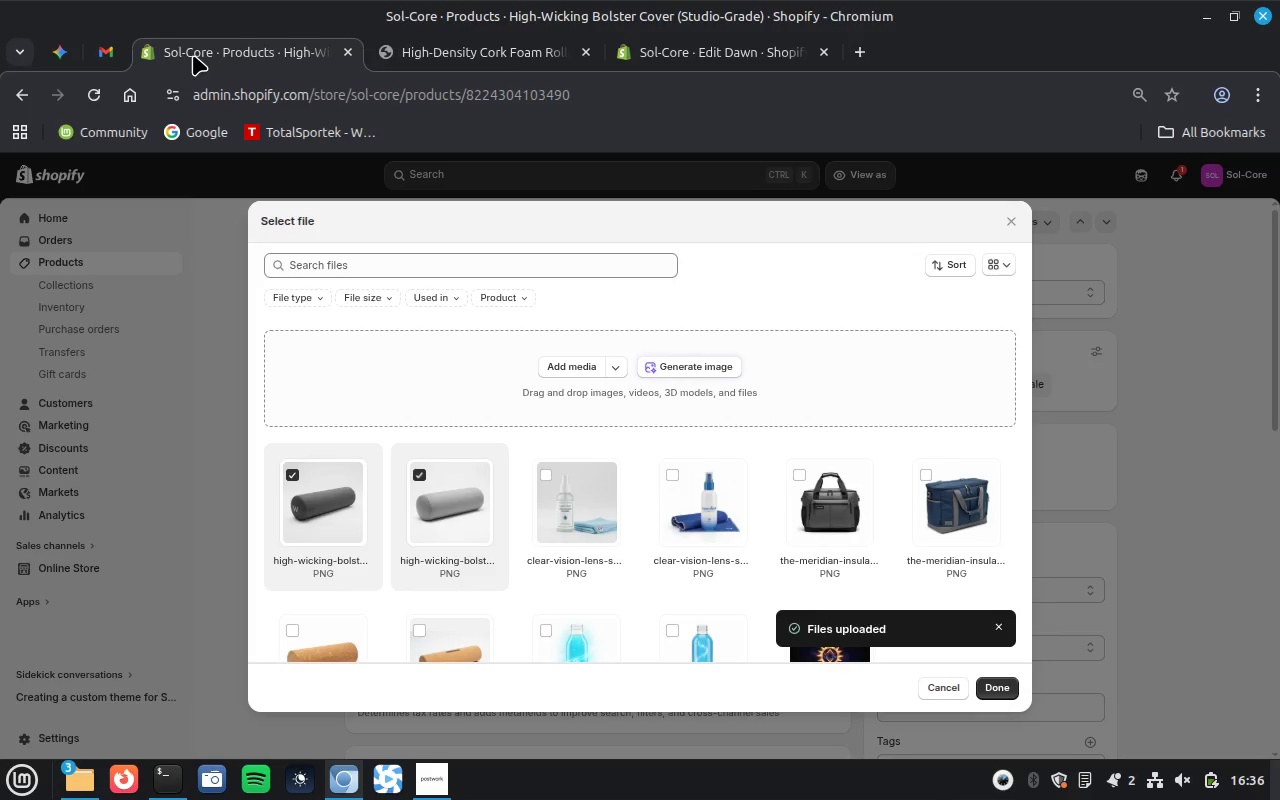 
left_click([1005, 687])
 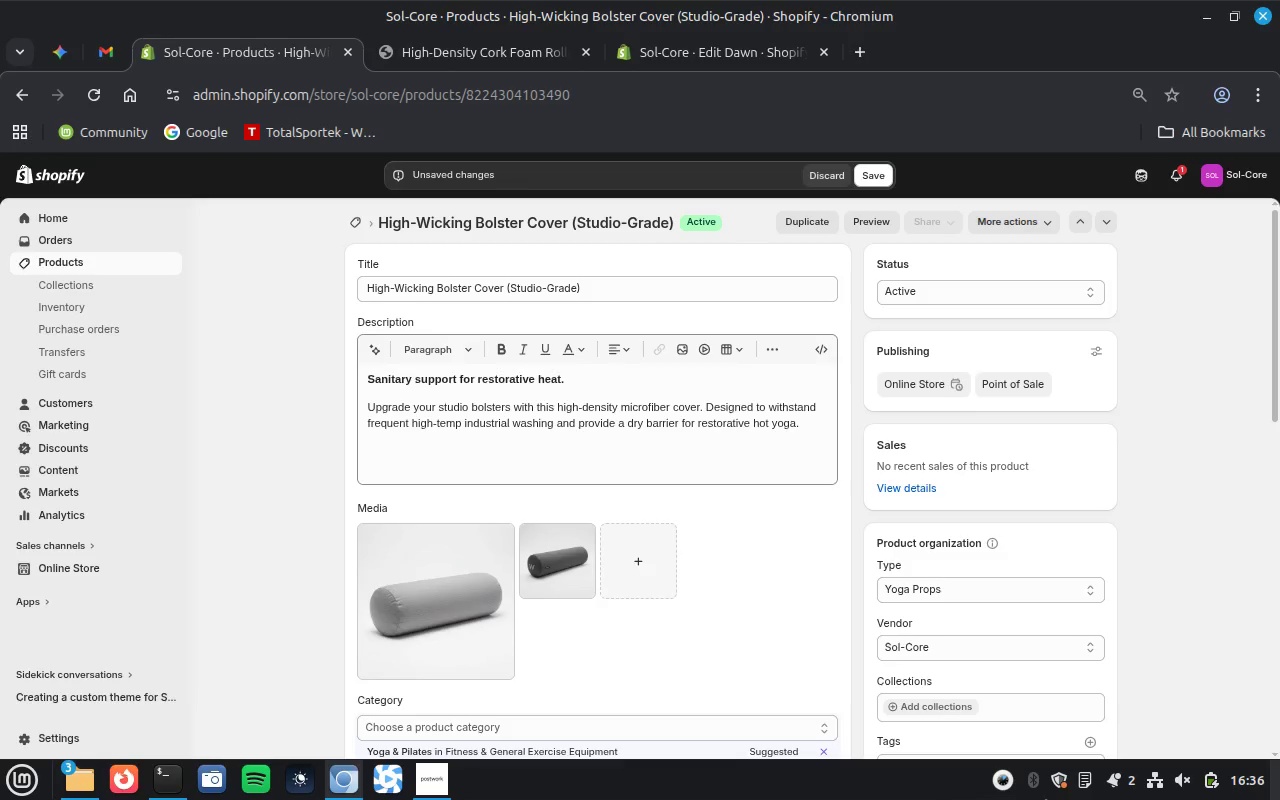 
left_click([1089, 778])
 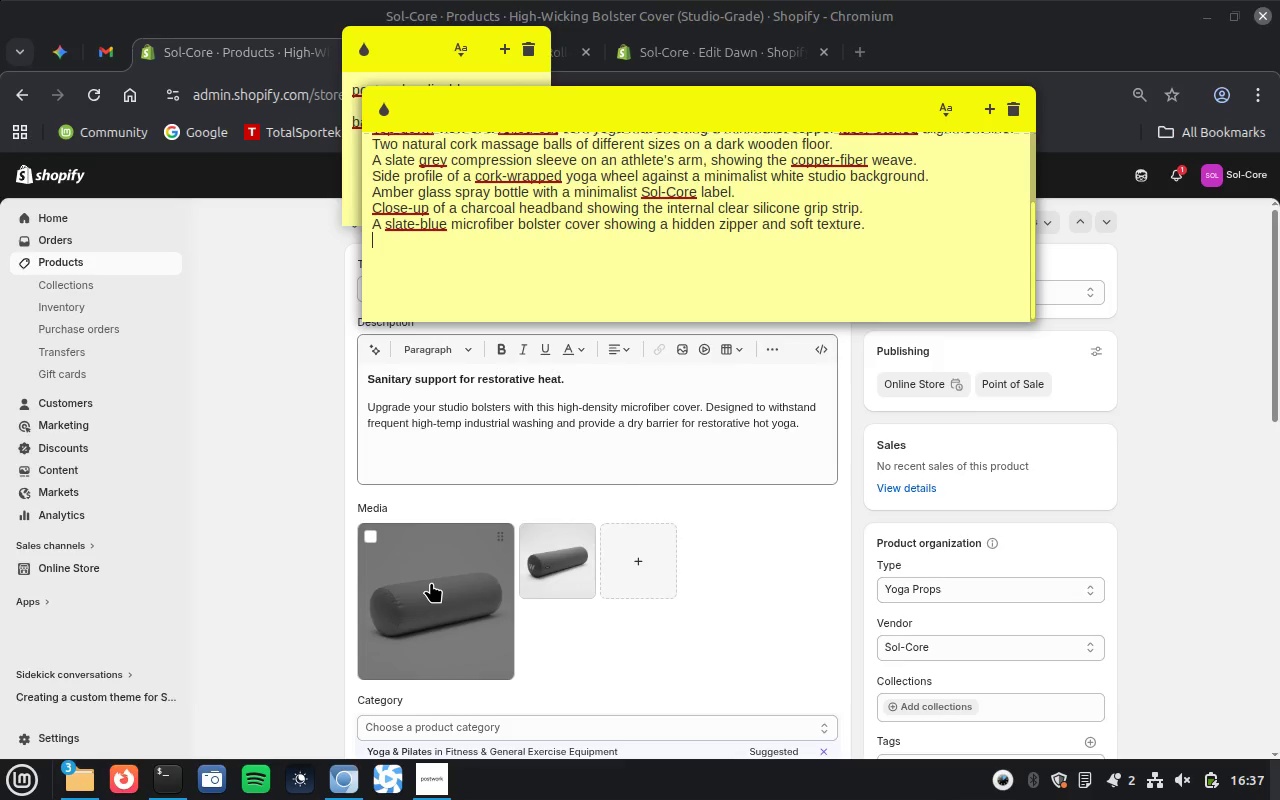 
wait(17.89)
 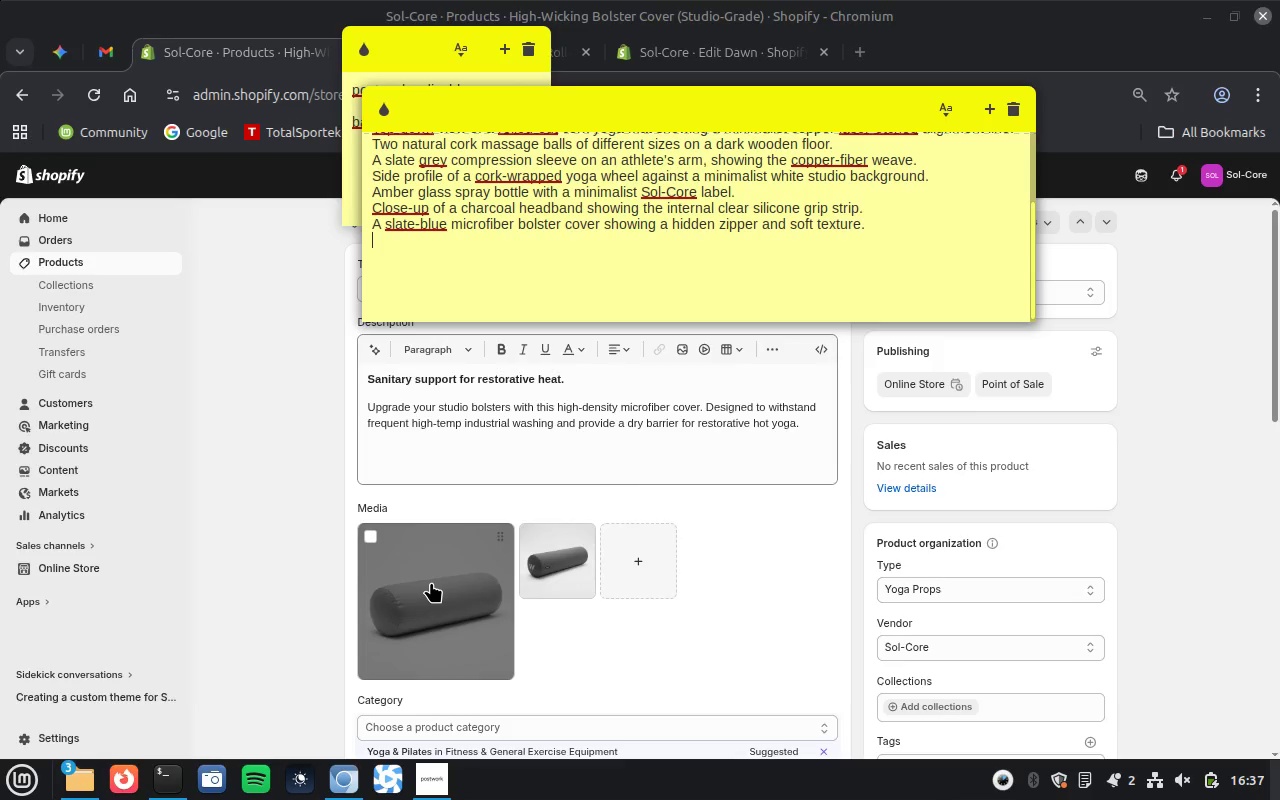 
scroll: coordinate [864, 258], scroll_direction: up, amount: 5.0
 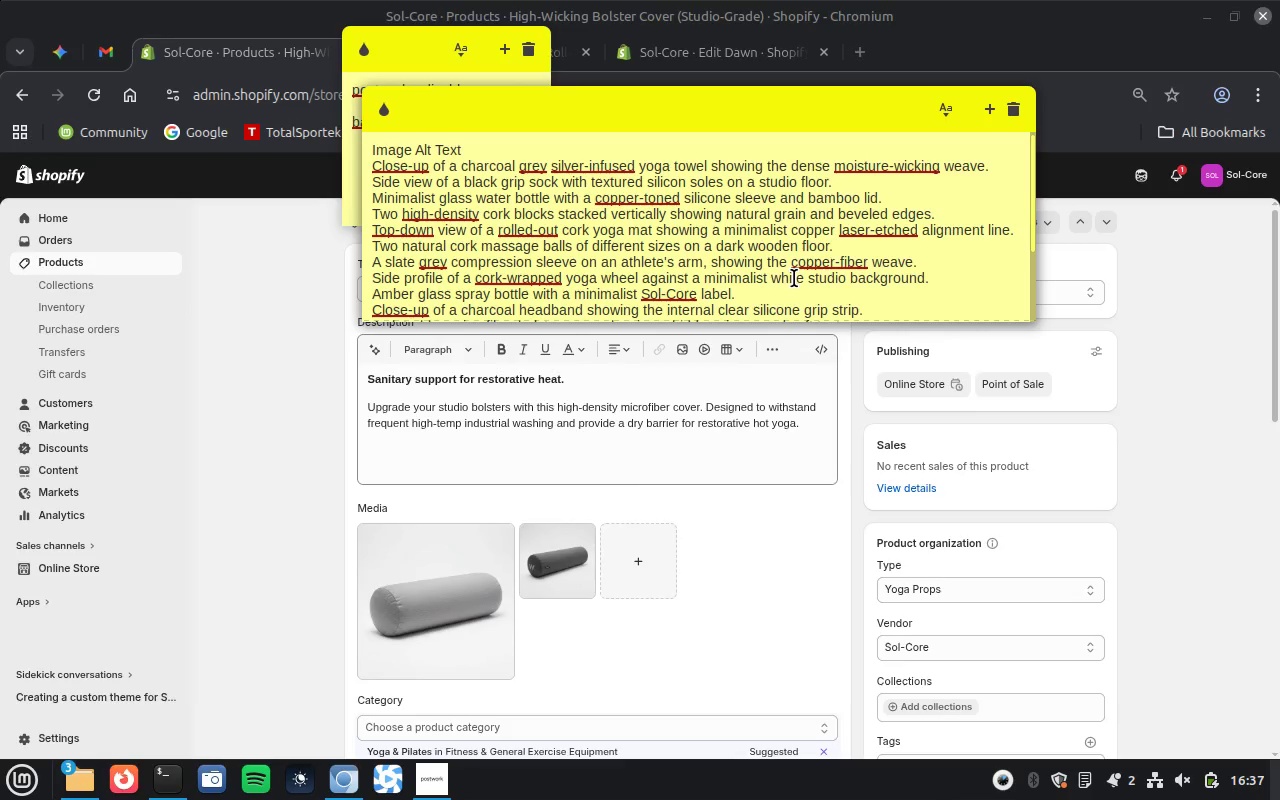 
scroll: coordinate [773, 310], scroll_direction: down, amount: 2.0
 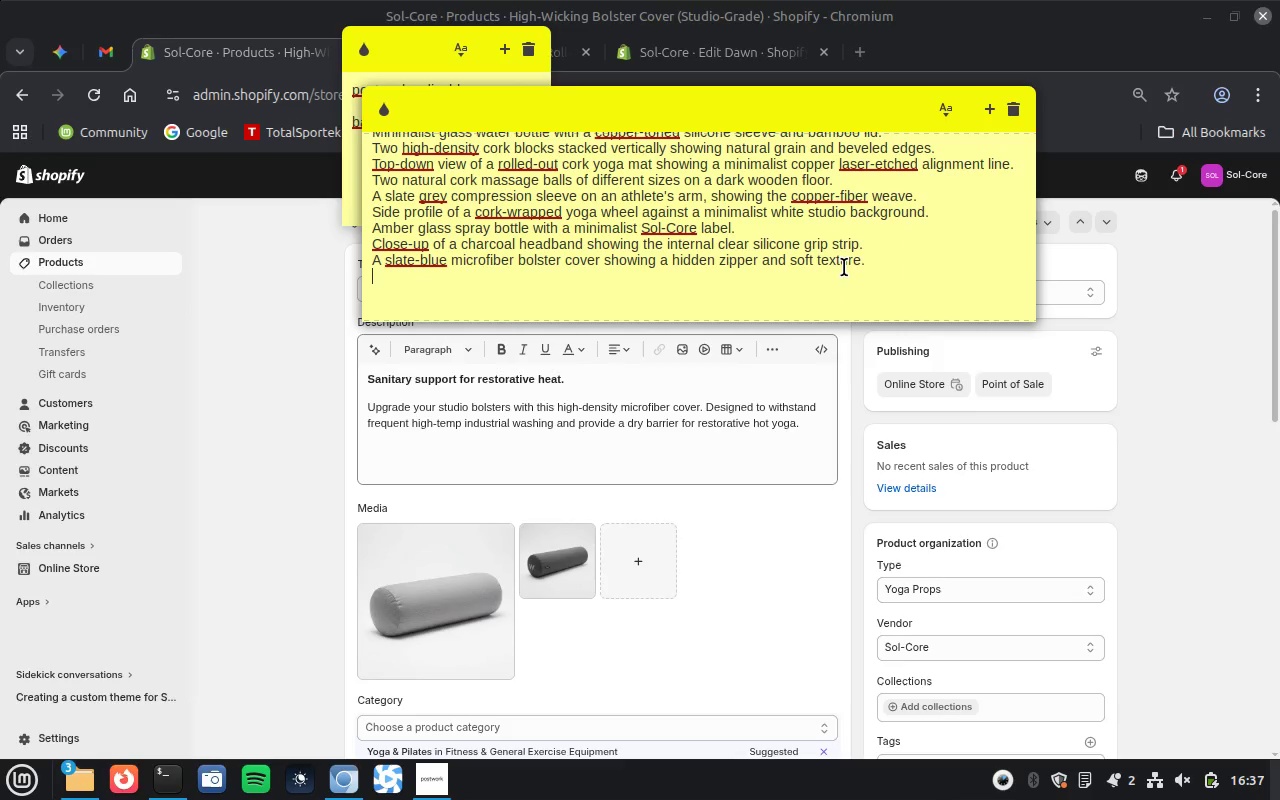 
key(Control+Z)
 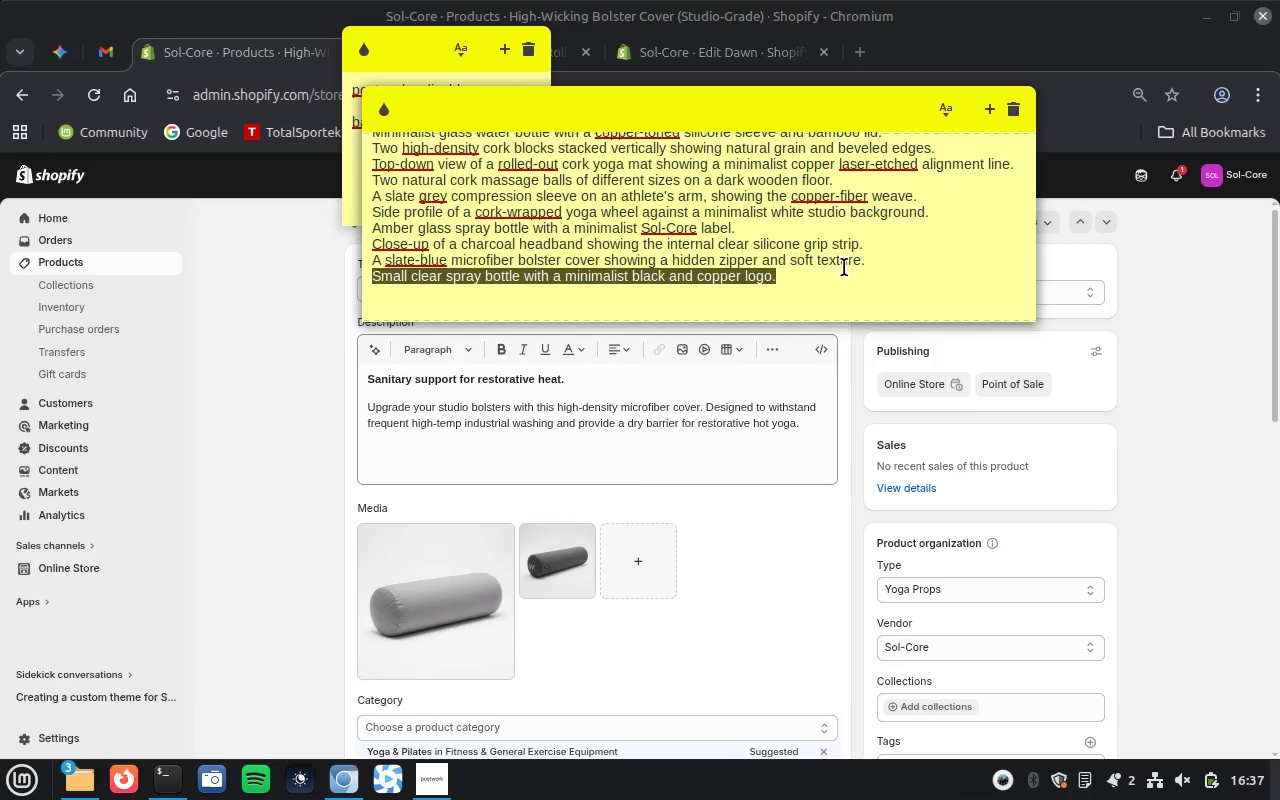 
left_click([844, 267])
 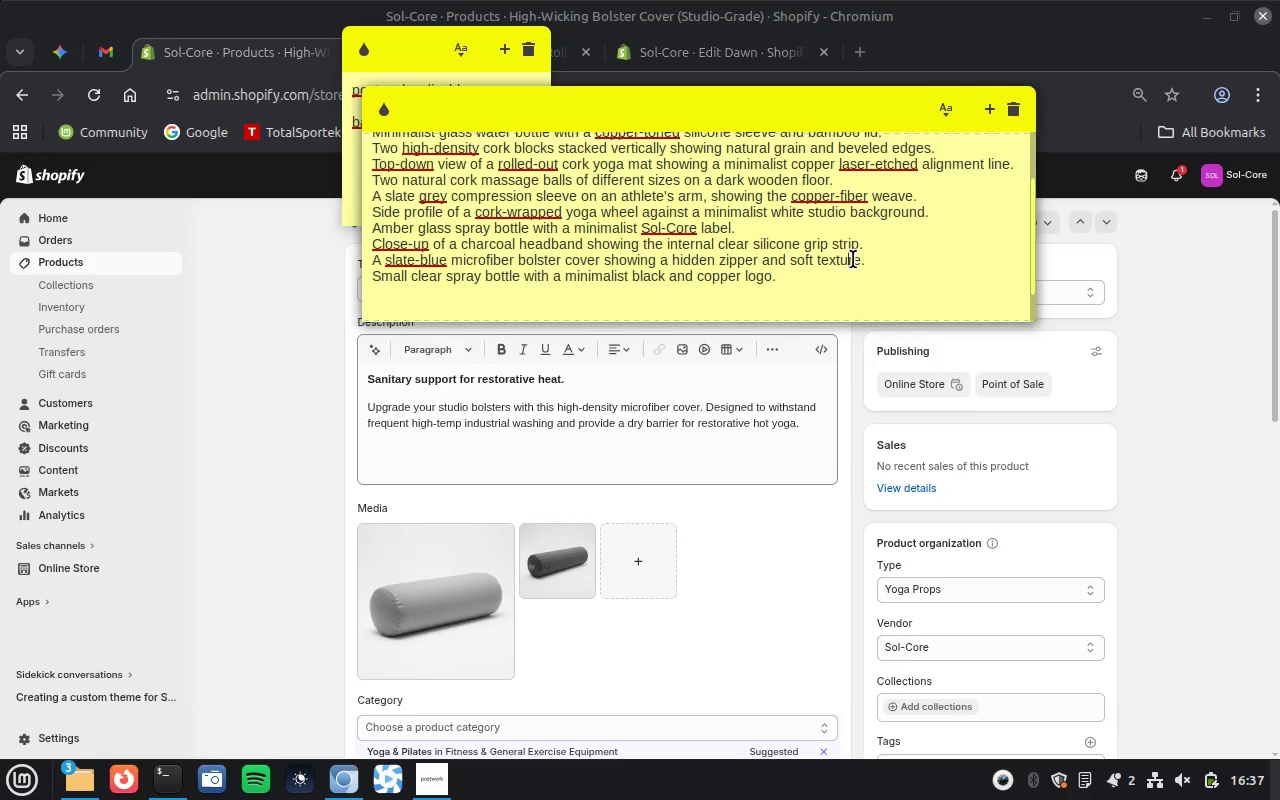 
double_click([853, 259])
 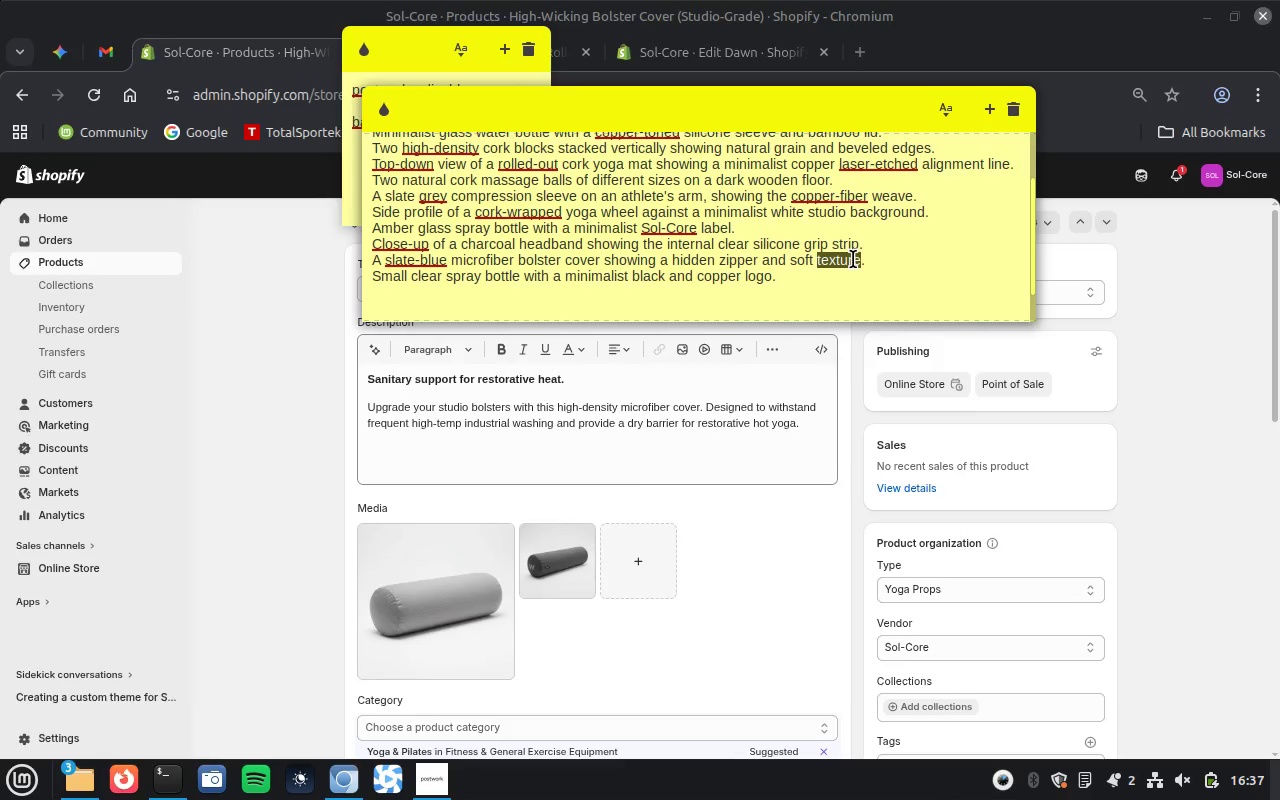 
left_click([853, 259])
 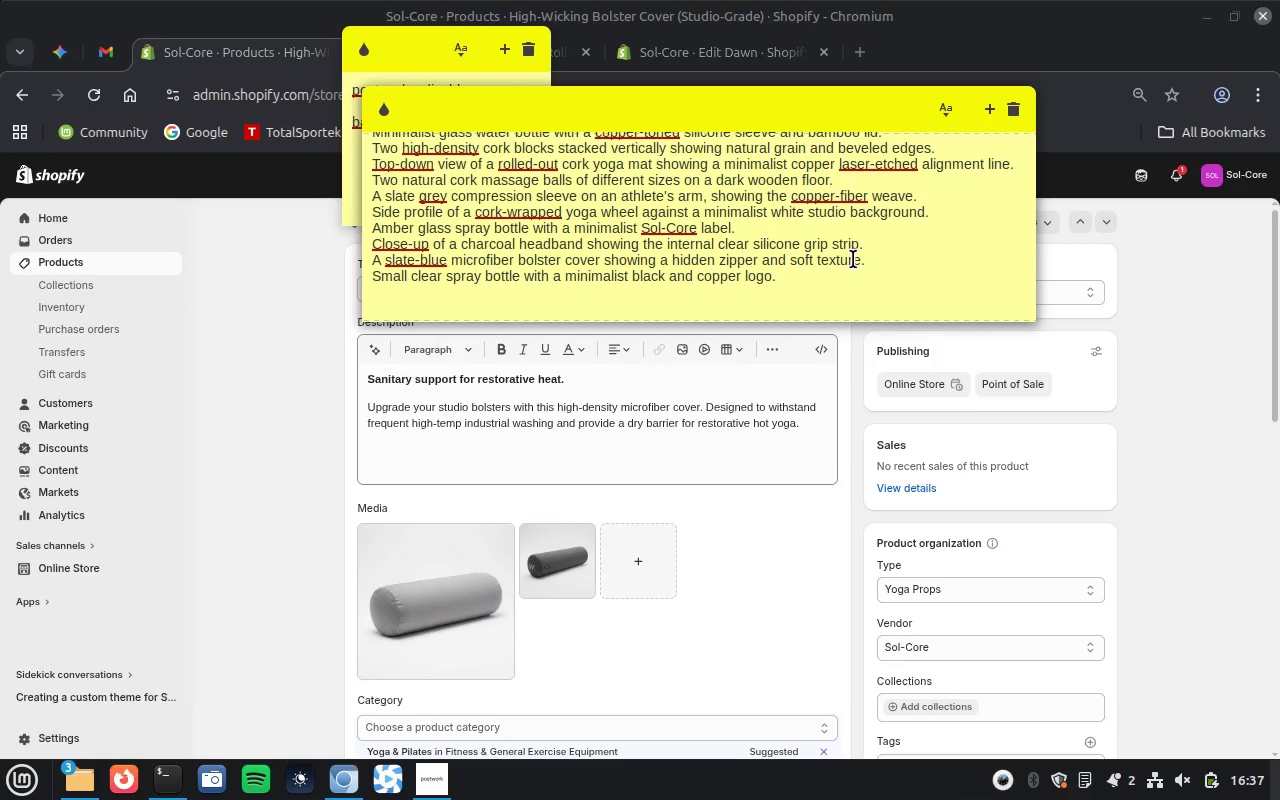 
key(Control+Y)
 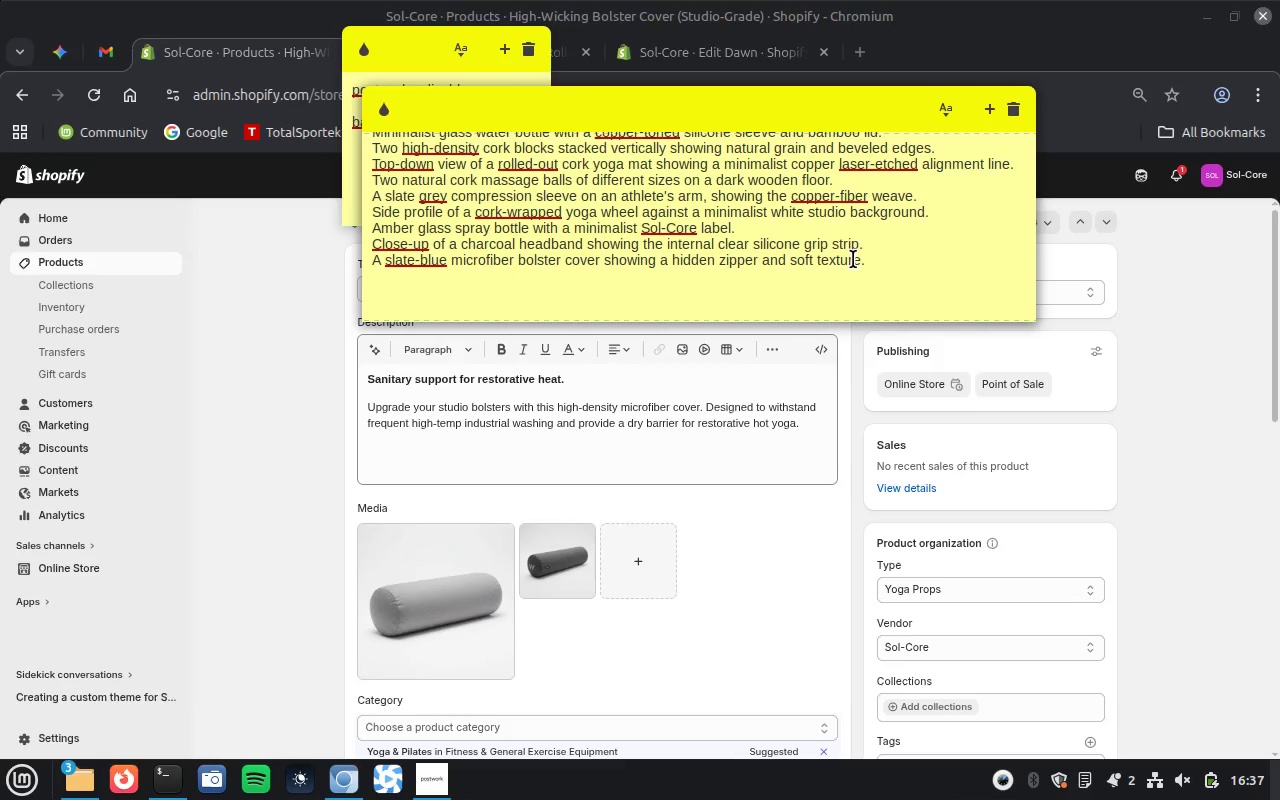 
key(Control+ControlLeft)
 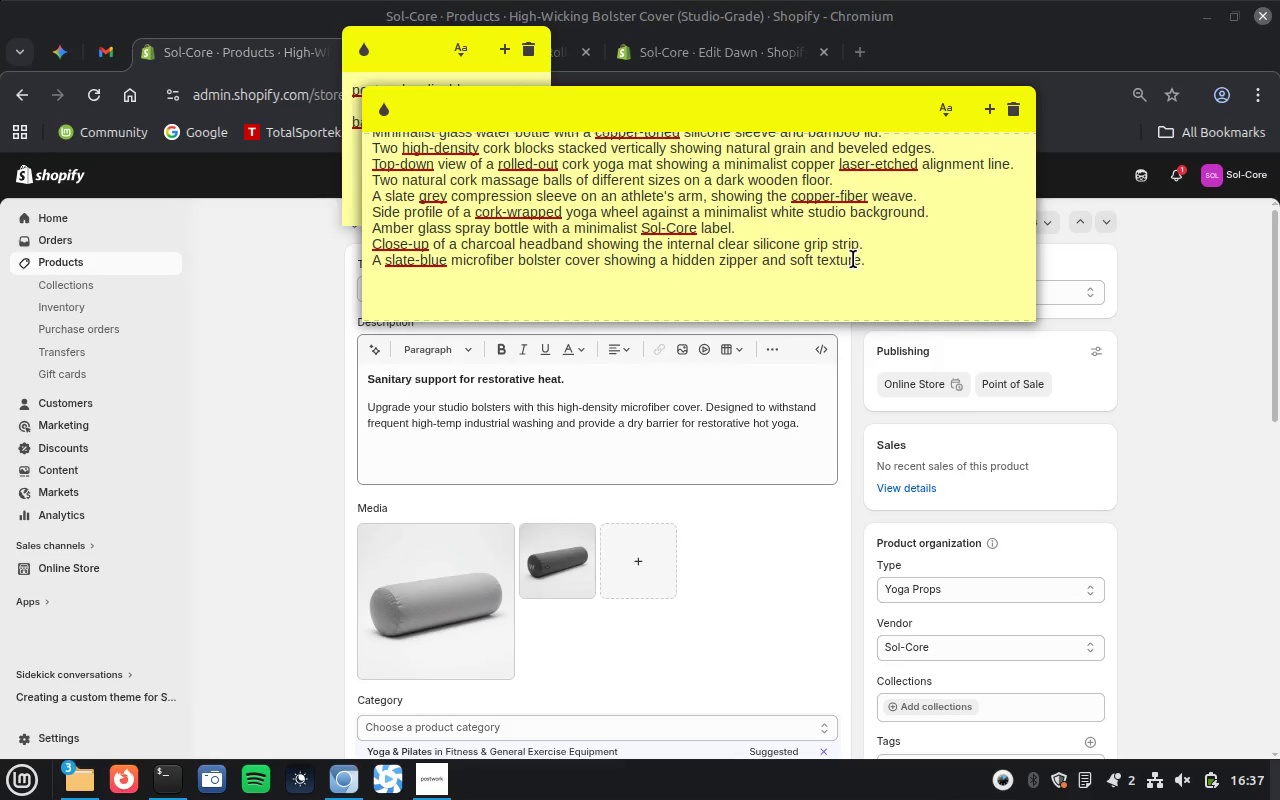 
double_click([853, 259])
 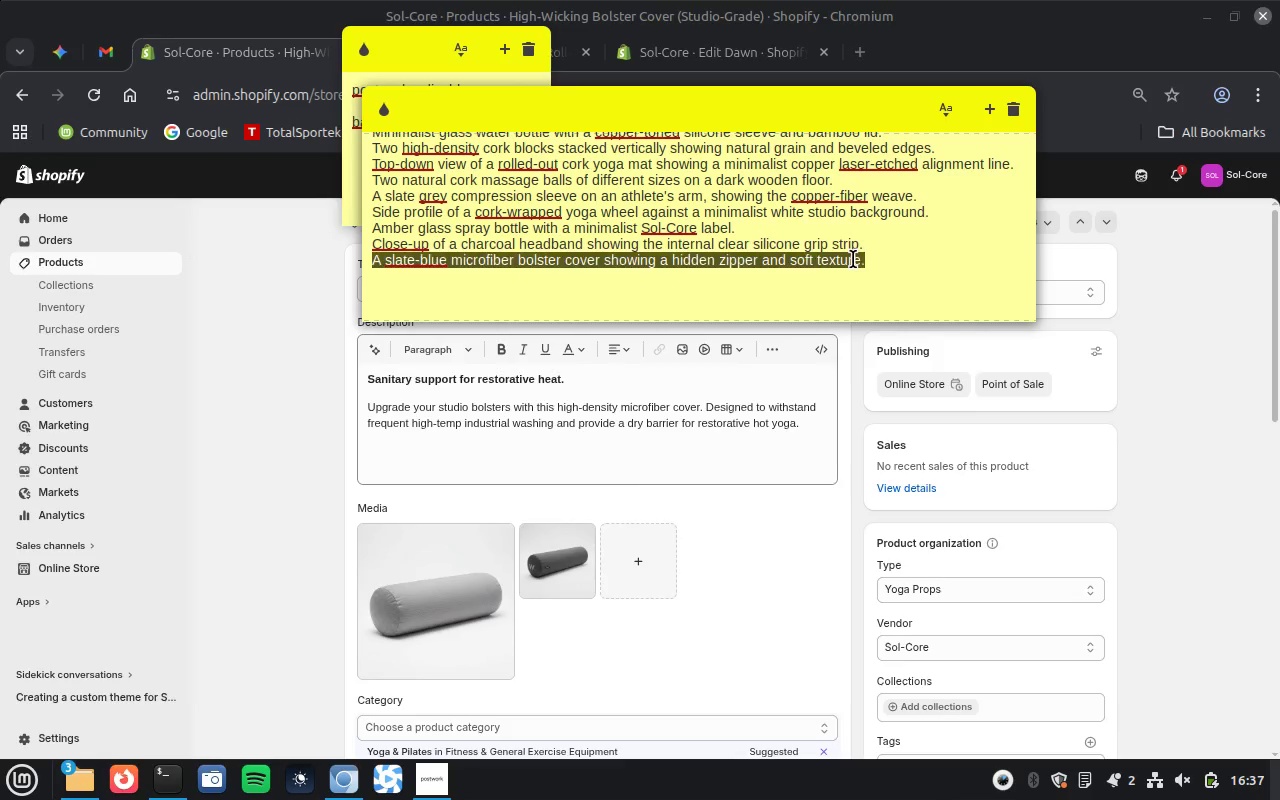 
triple_click([853, 259])
 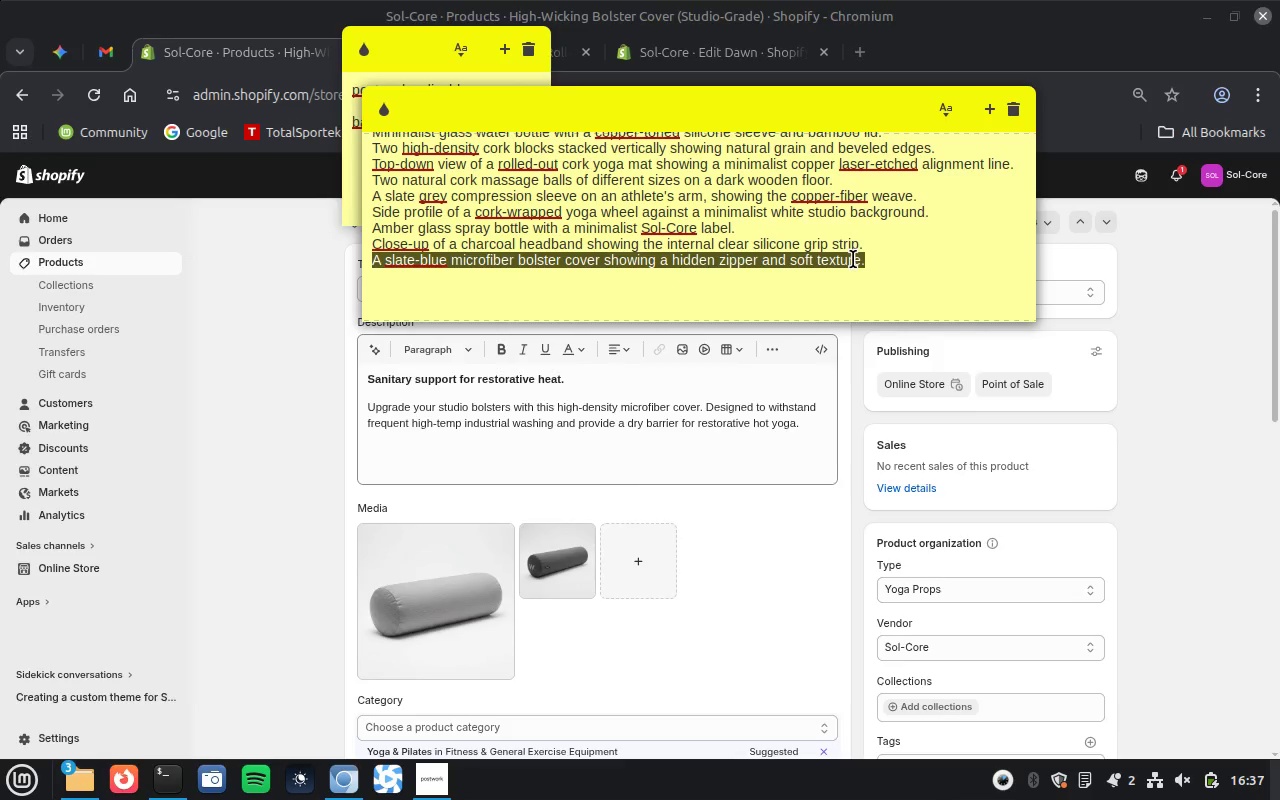 
key(Control+X)
 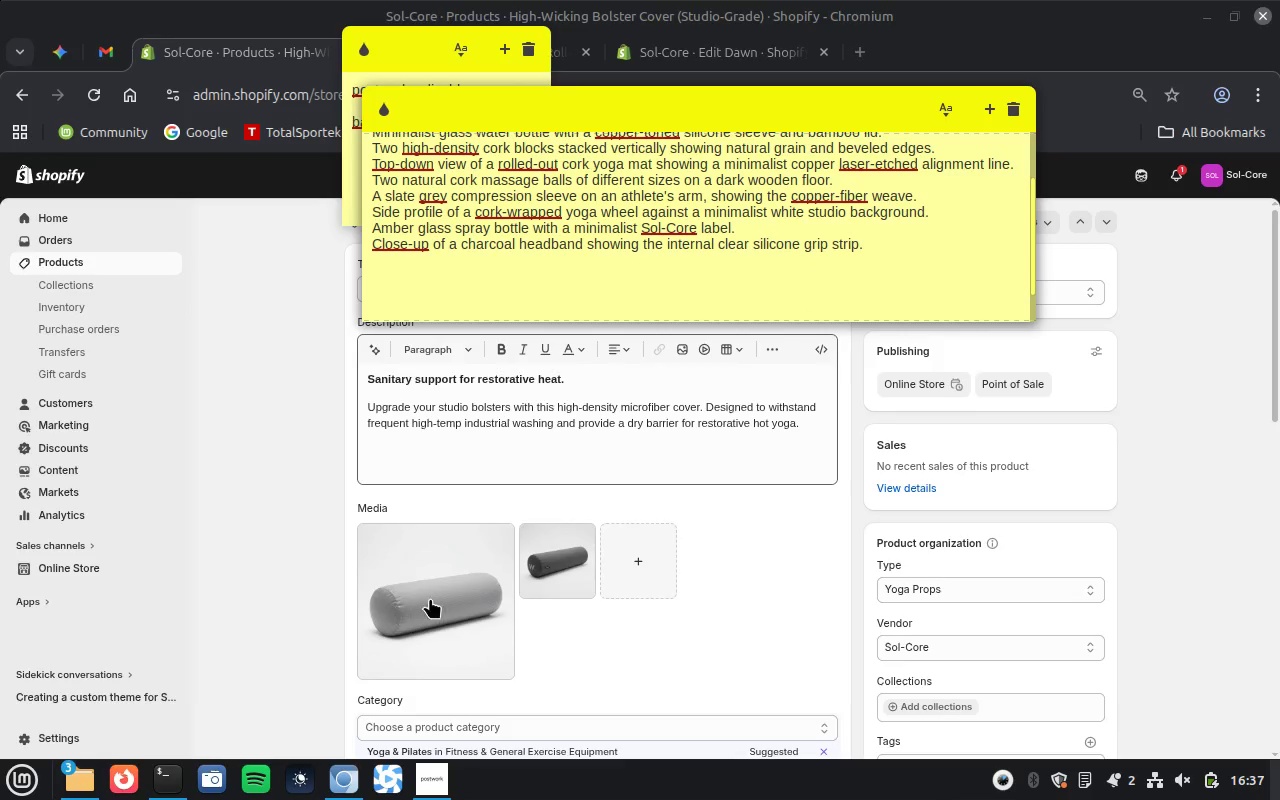 
left_click([431, 597])
 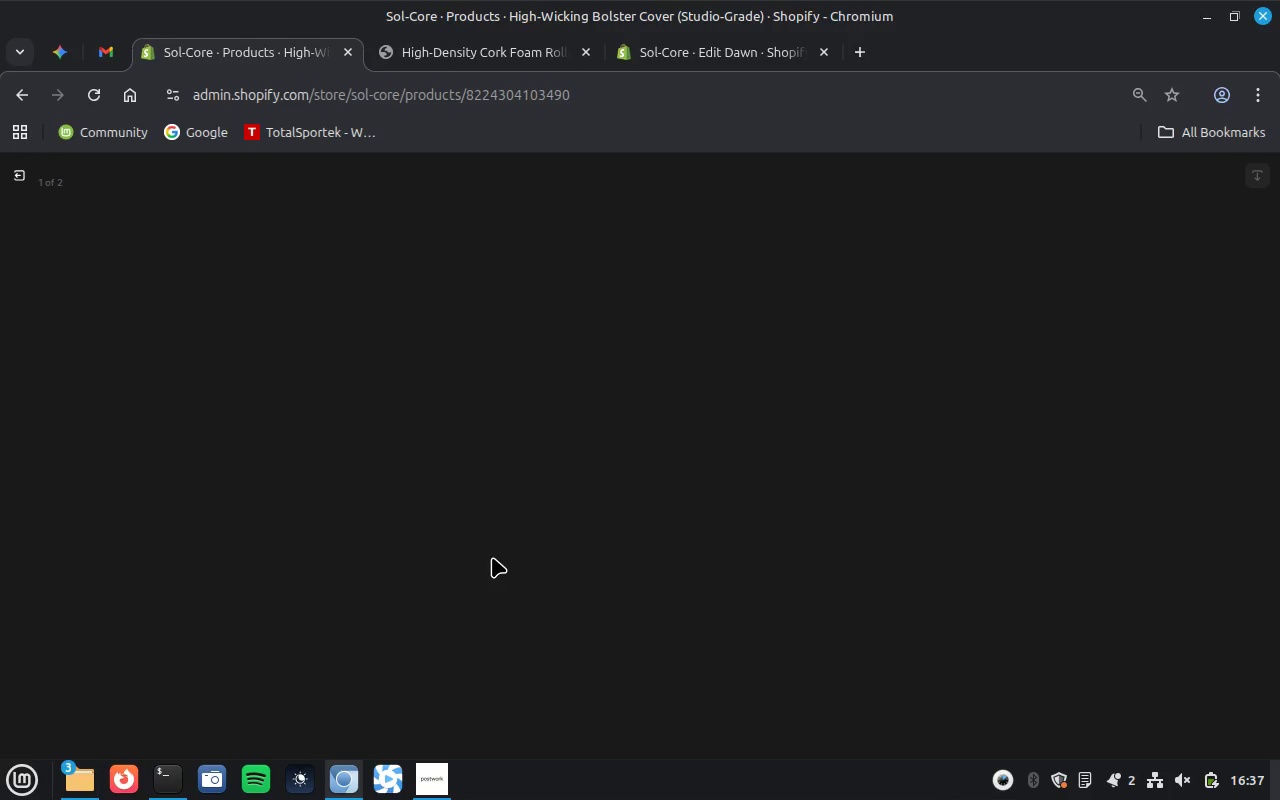 
wait(15.54)
 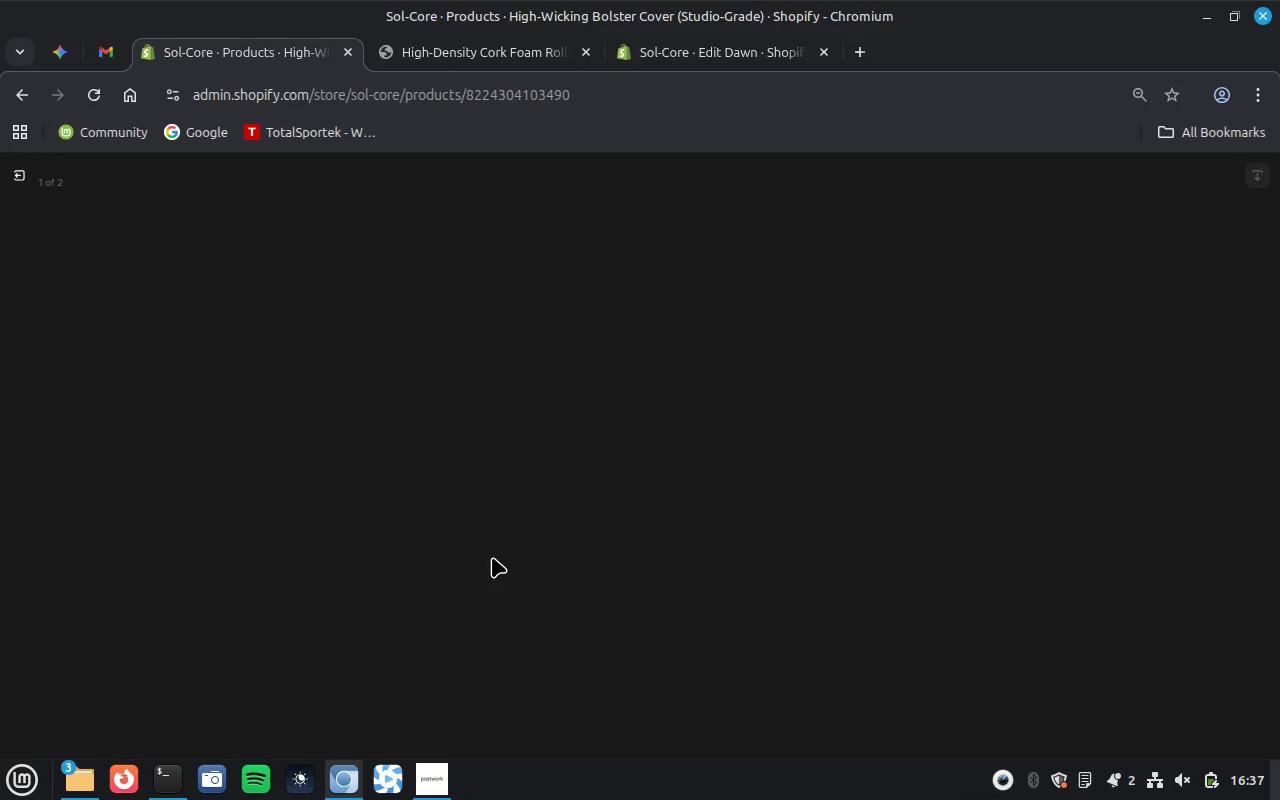 
left_click([1100, 365])
 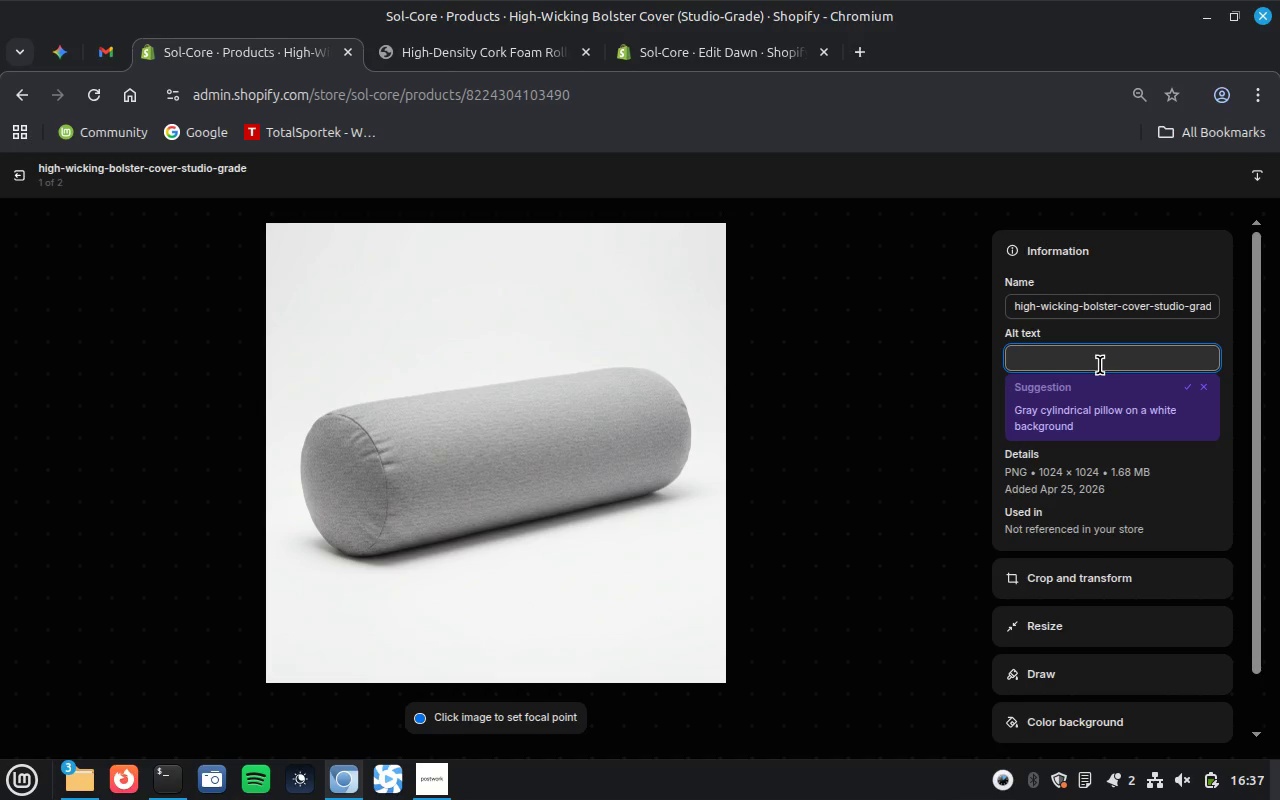 
key(Control+V)
 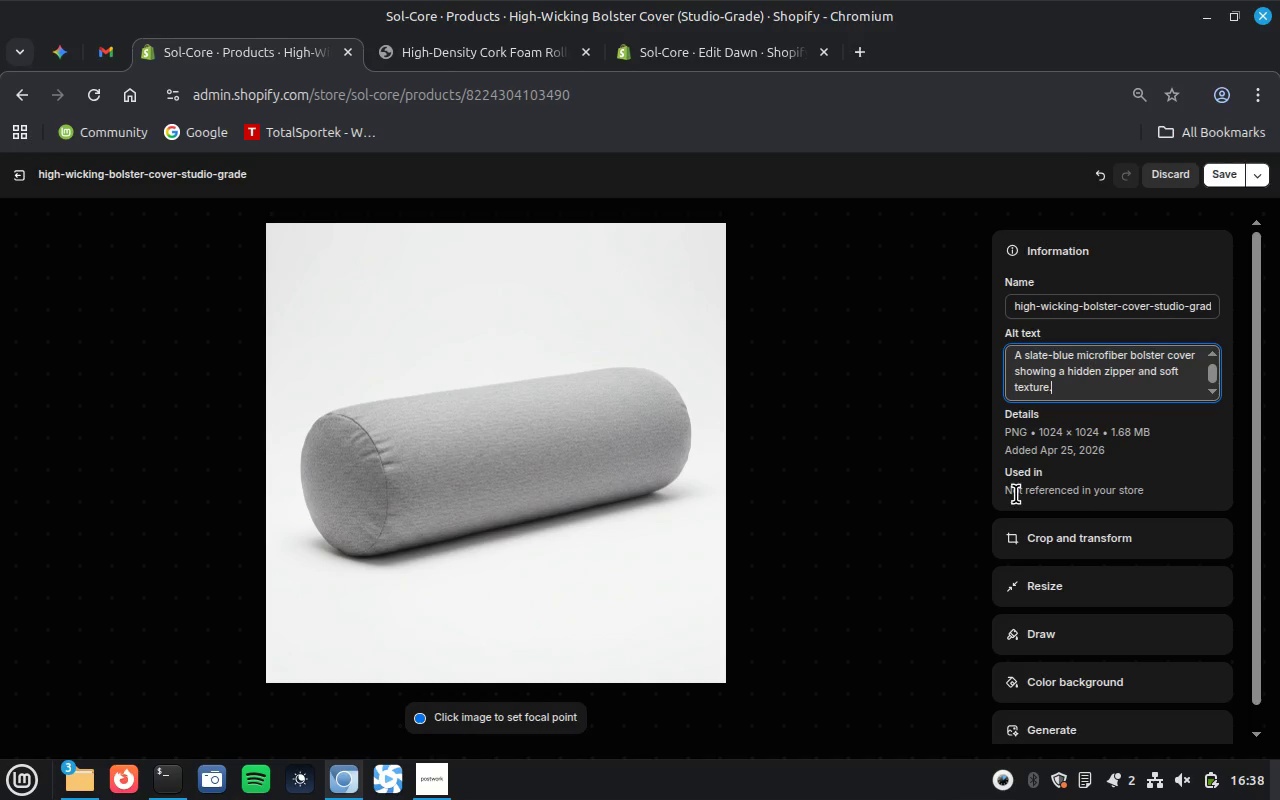 
wait(24.4)
 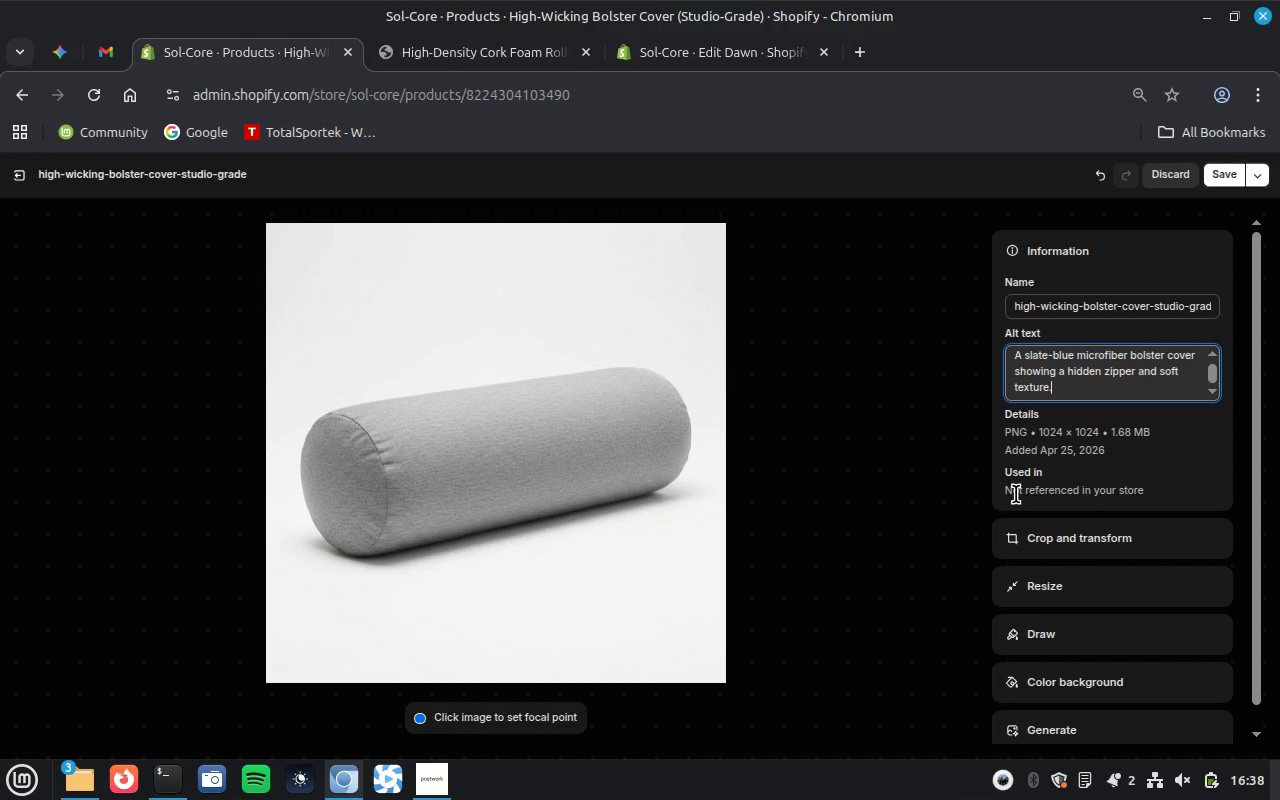 
left_click([962, 473])
 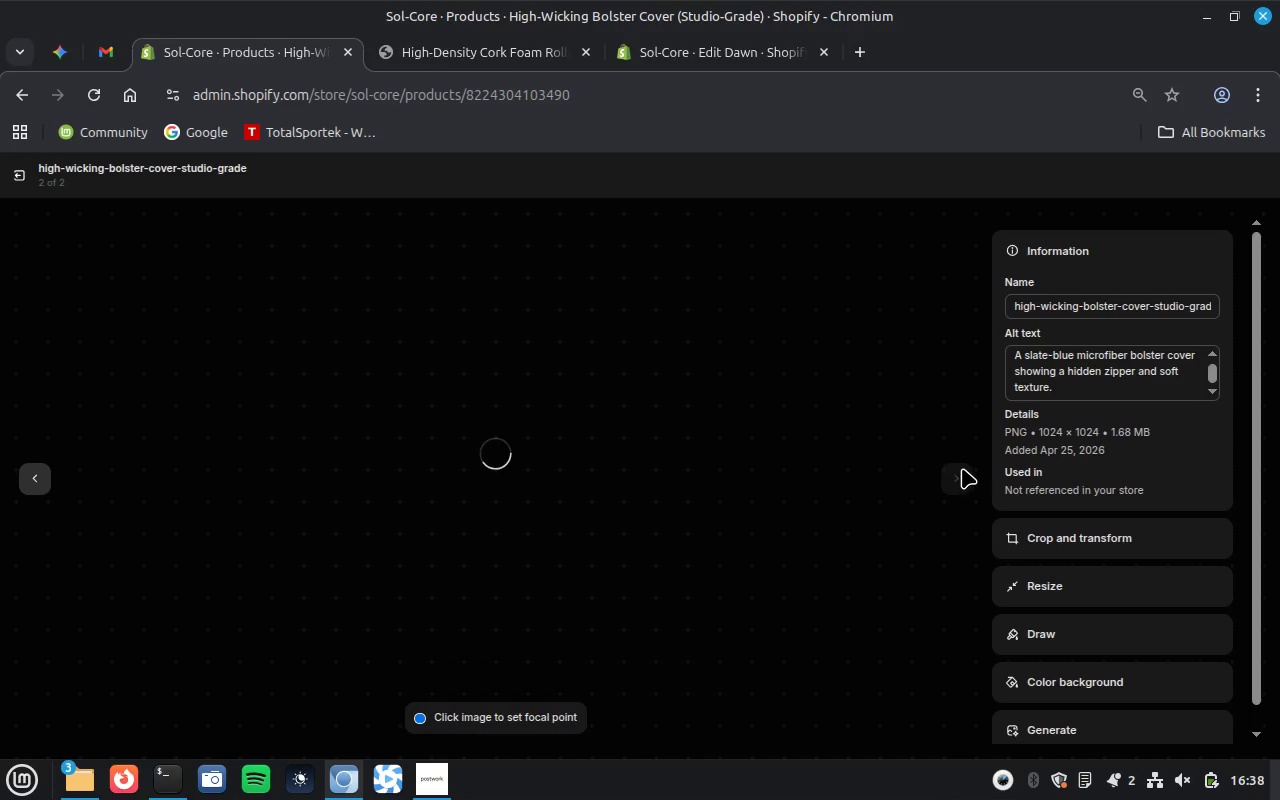 
mouse_move([952, 445])
 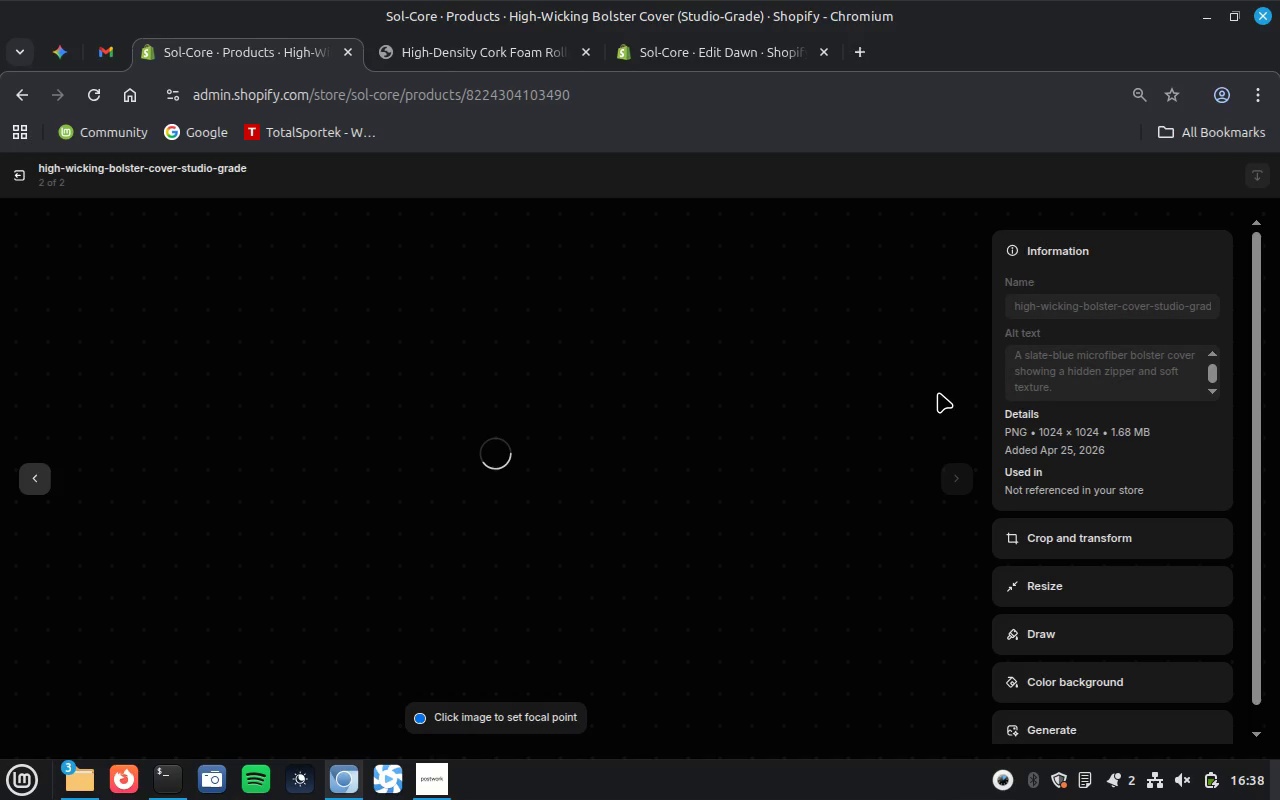 
wait(11.3)
 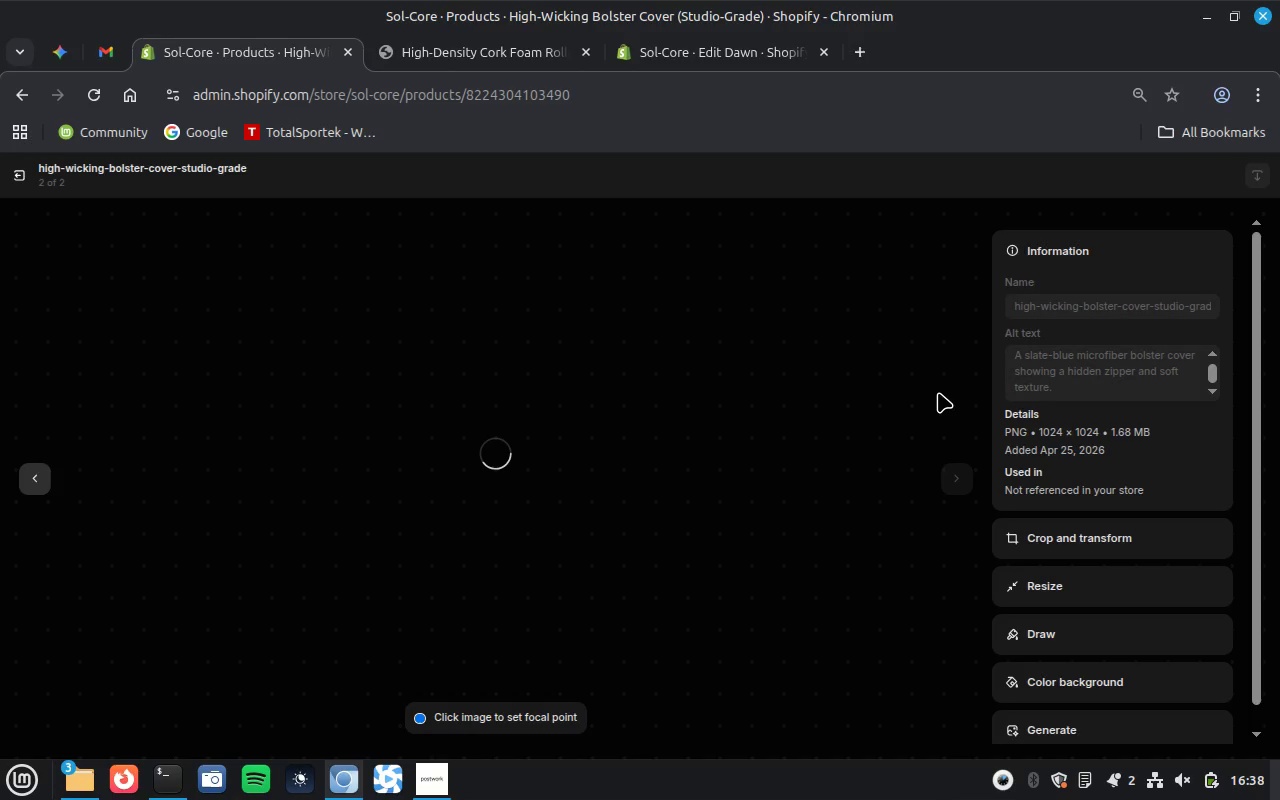 
left_click([1095, 356])
 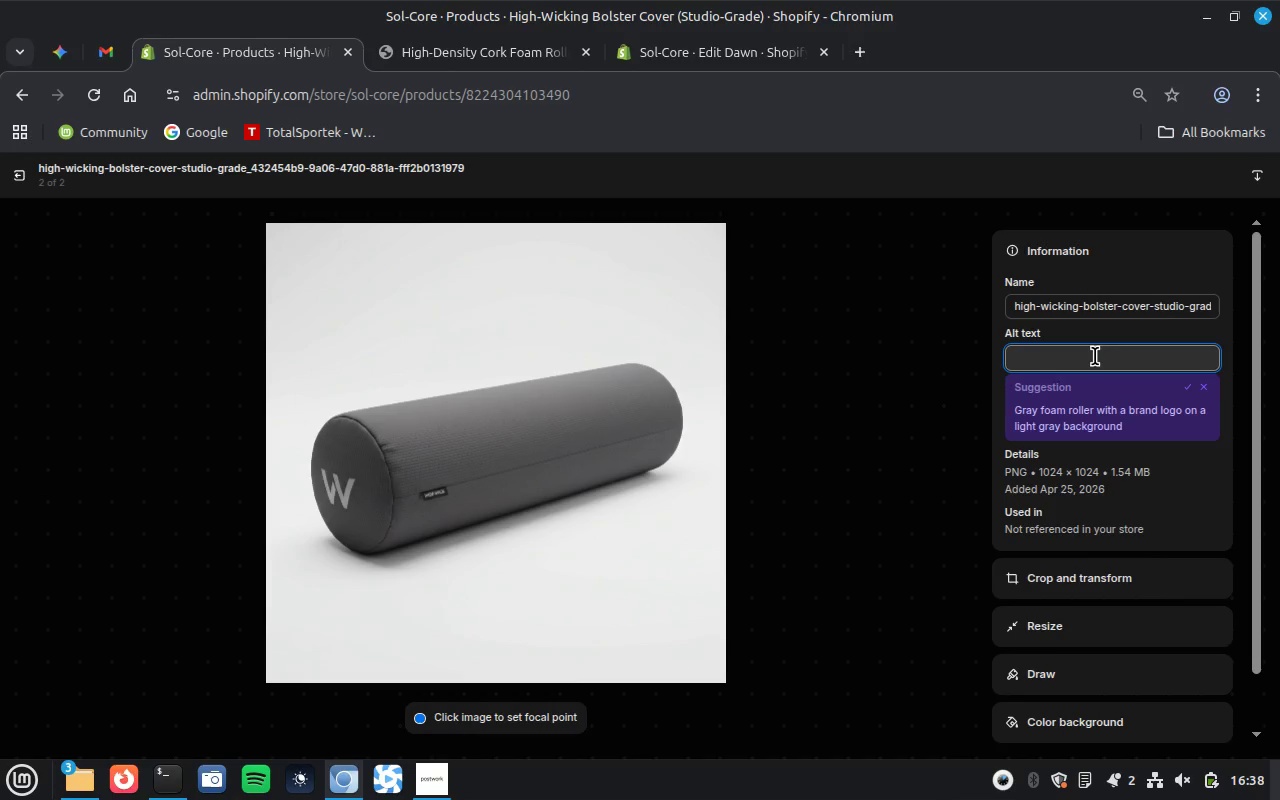 
key(Control+V)
 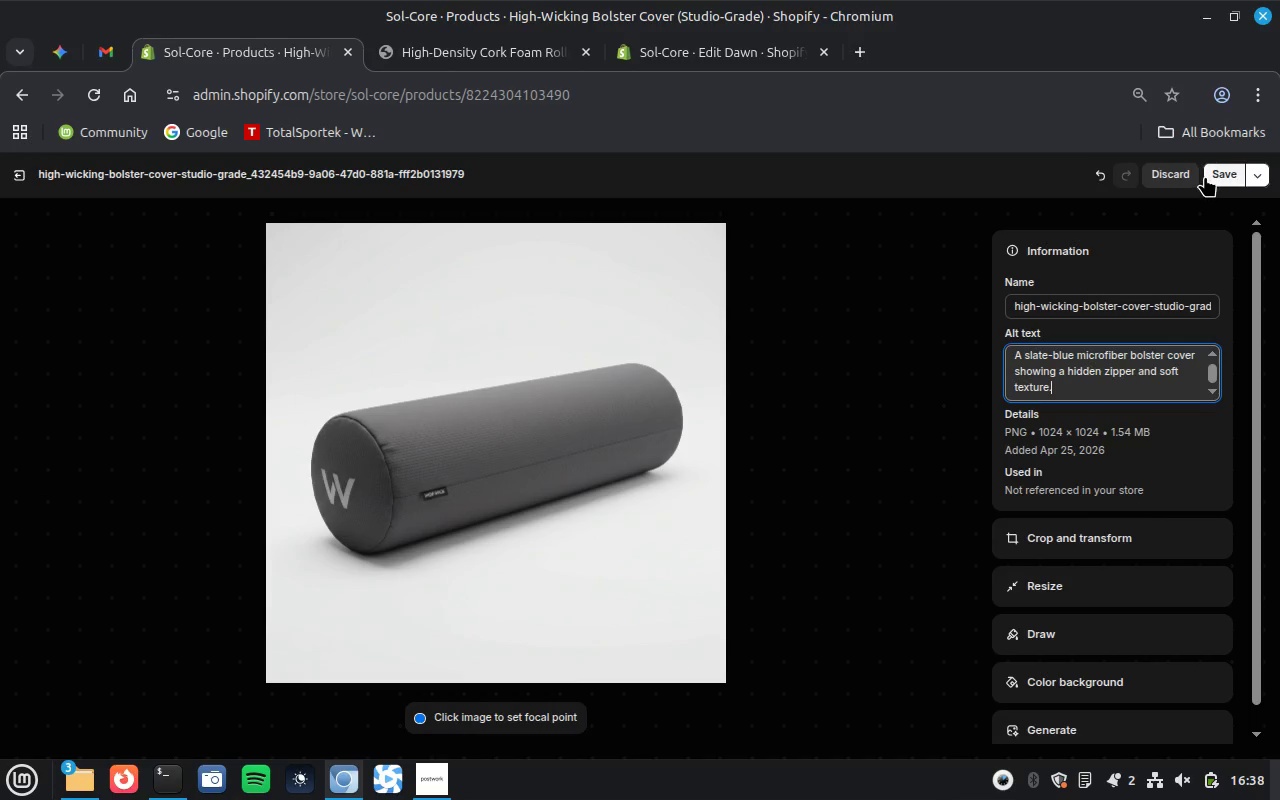 
left_click([1215, 173])
 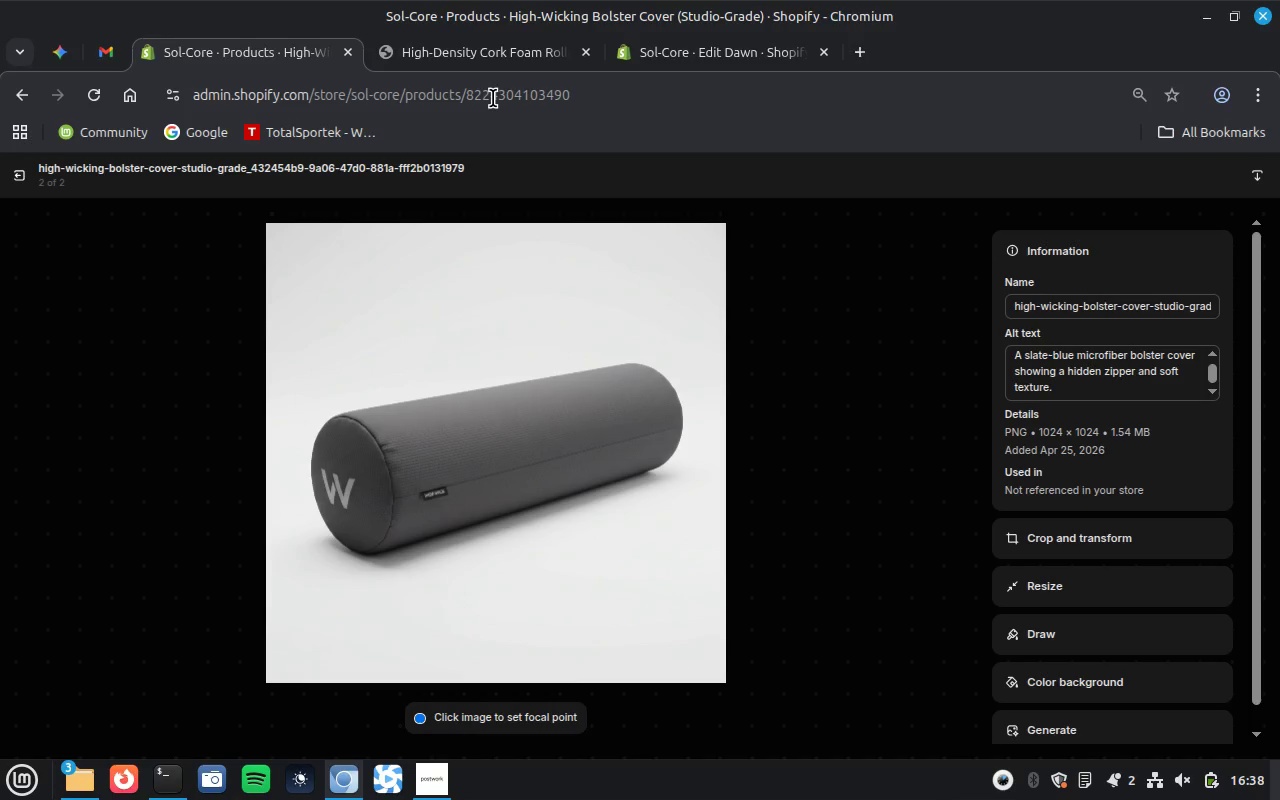 
wait(11.28)
 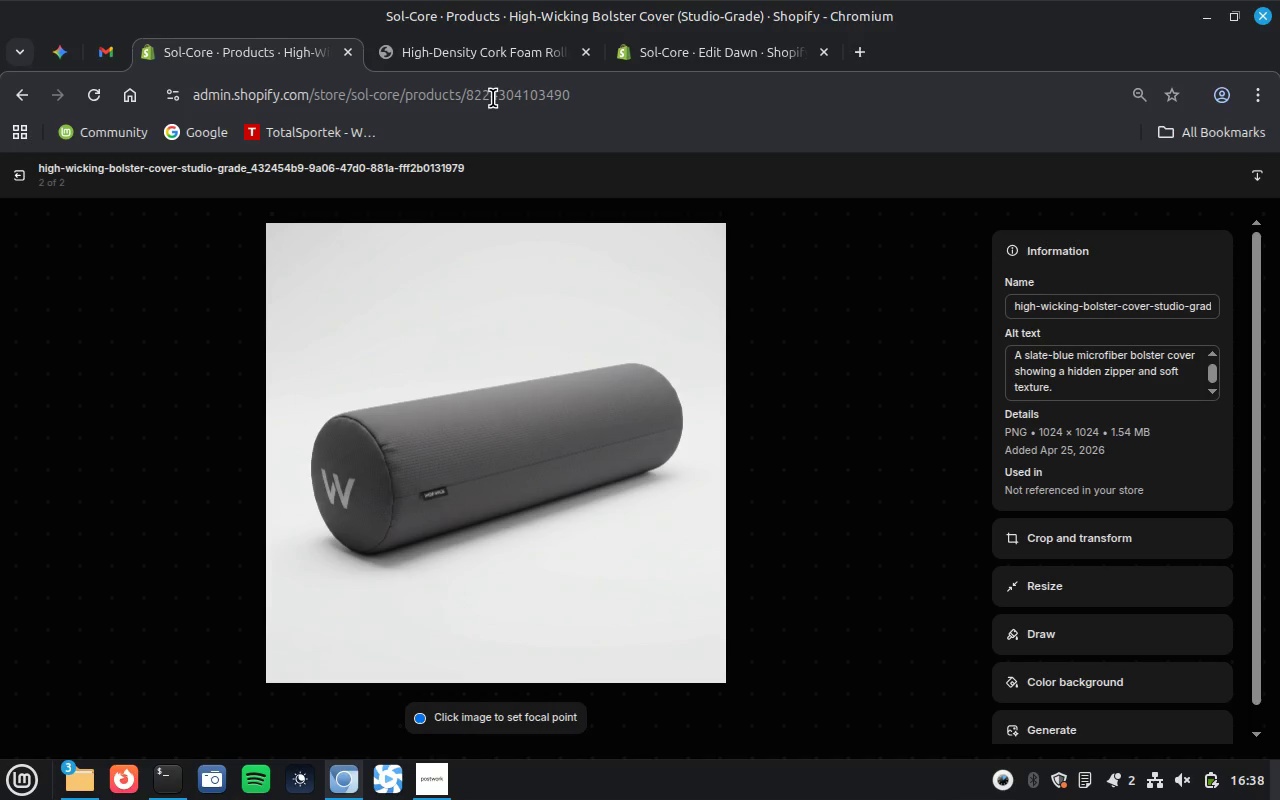 
scroll: coordinate [334, 419], scroll_direction: down, amount: 3.0
 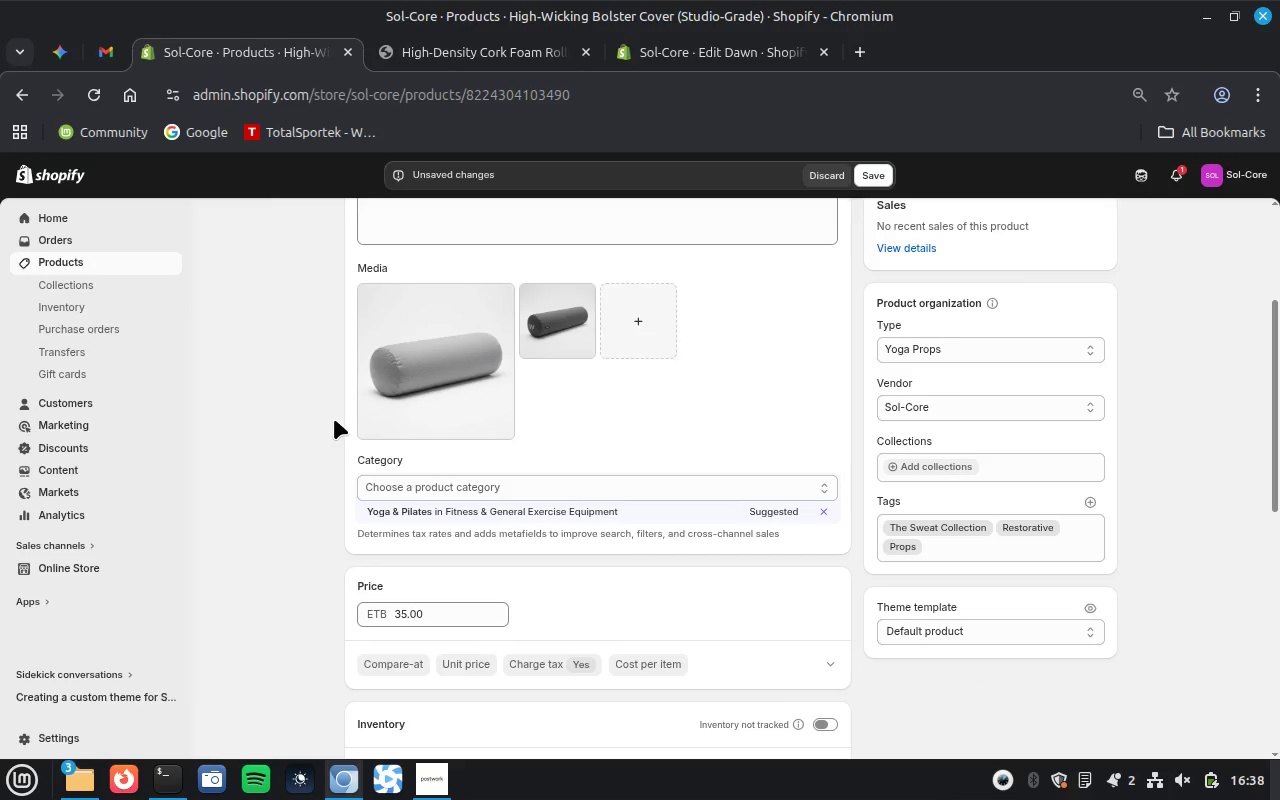 
left_click([820, 600])
 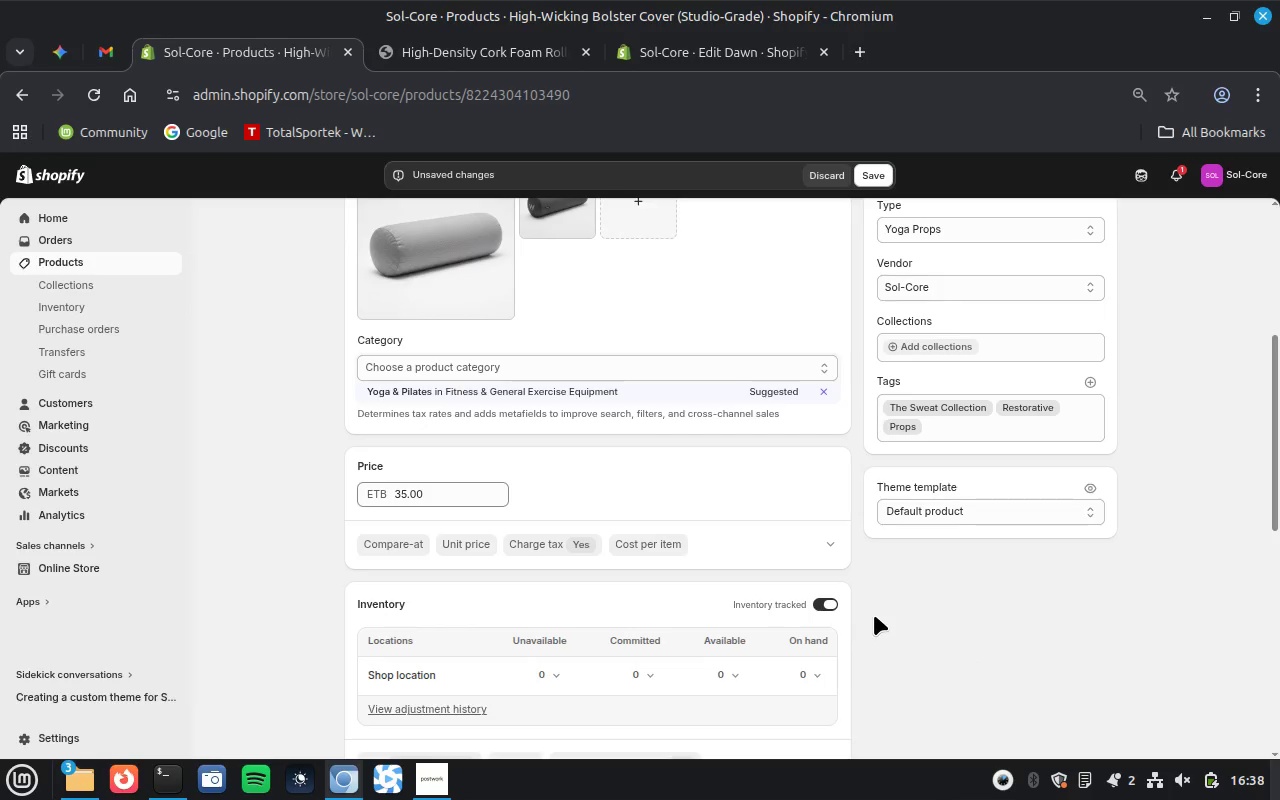 
scroll: coordinate [334, 419], scroll_direction: down, amount: 1.0
 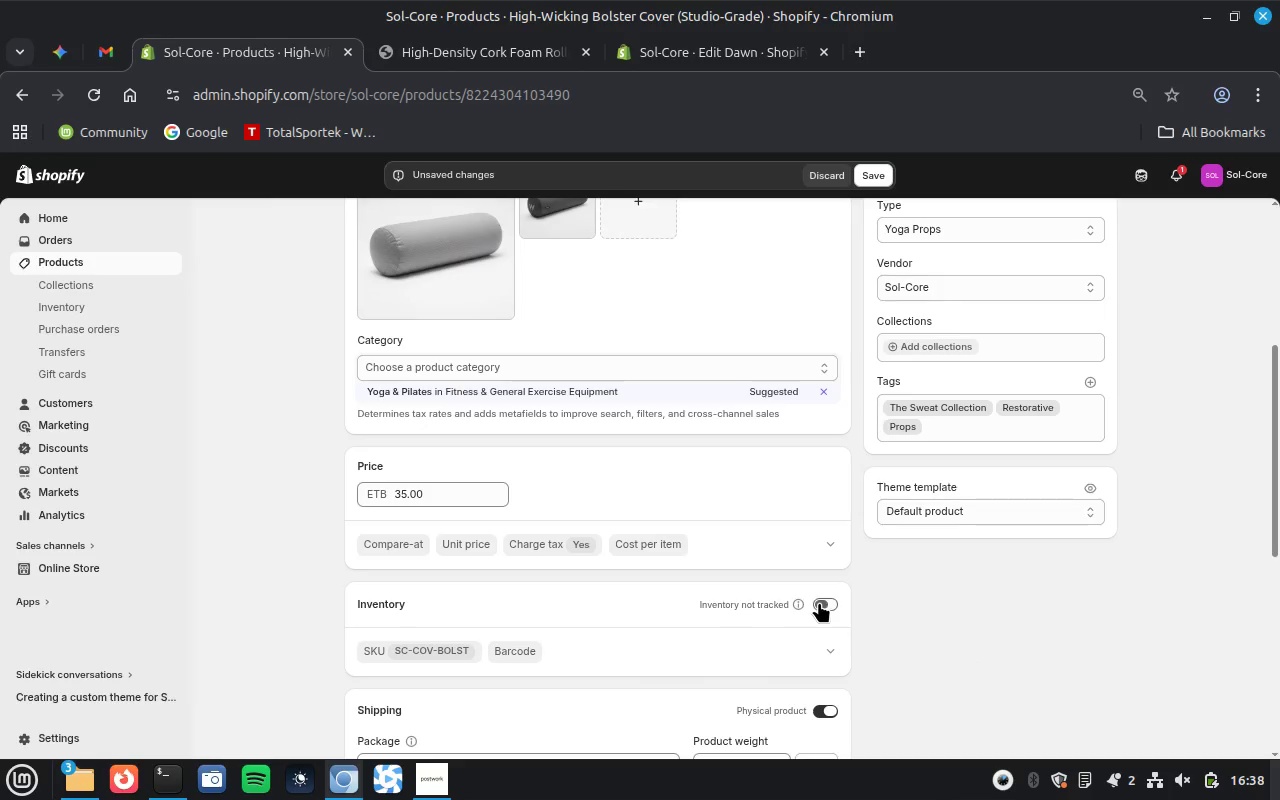 
left_click([798, 548])
 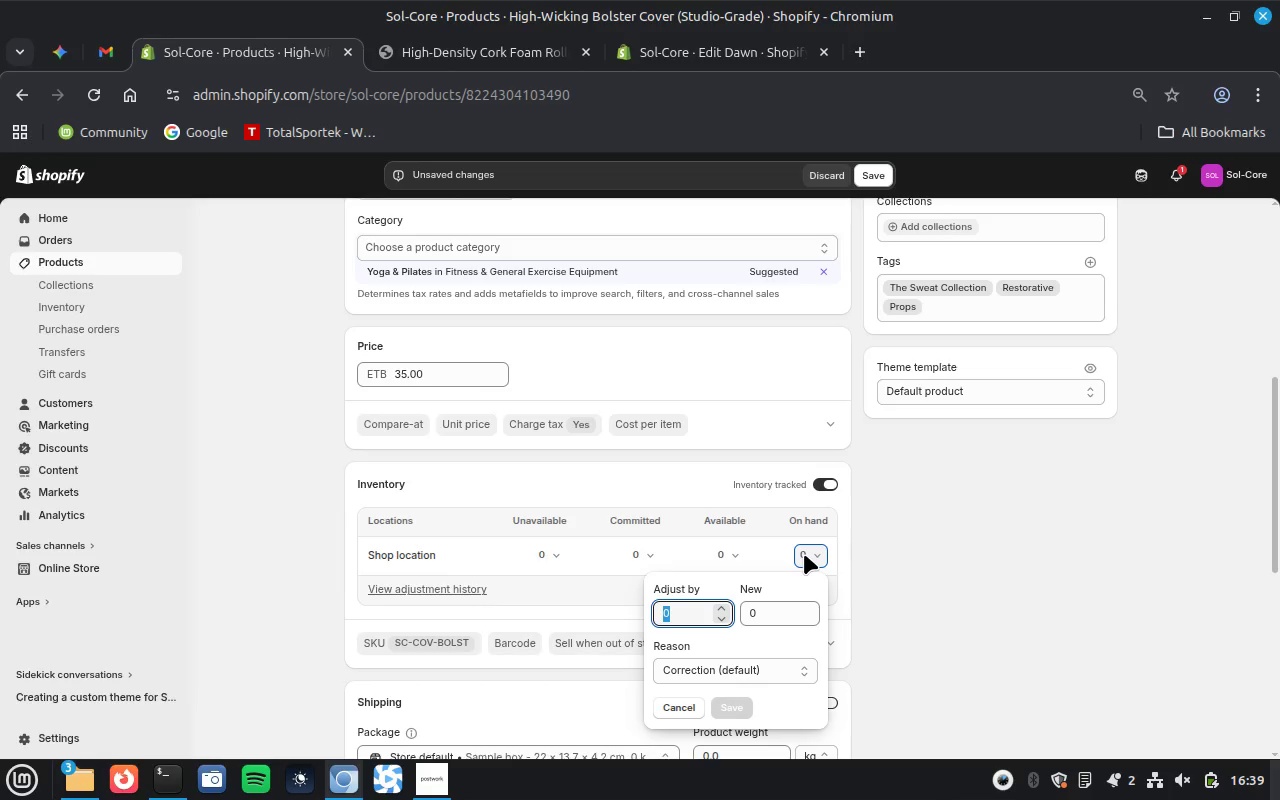 
scroll: coordinate [874, 615], scroll_direction: down, amount: 1.0
 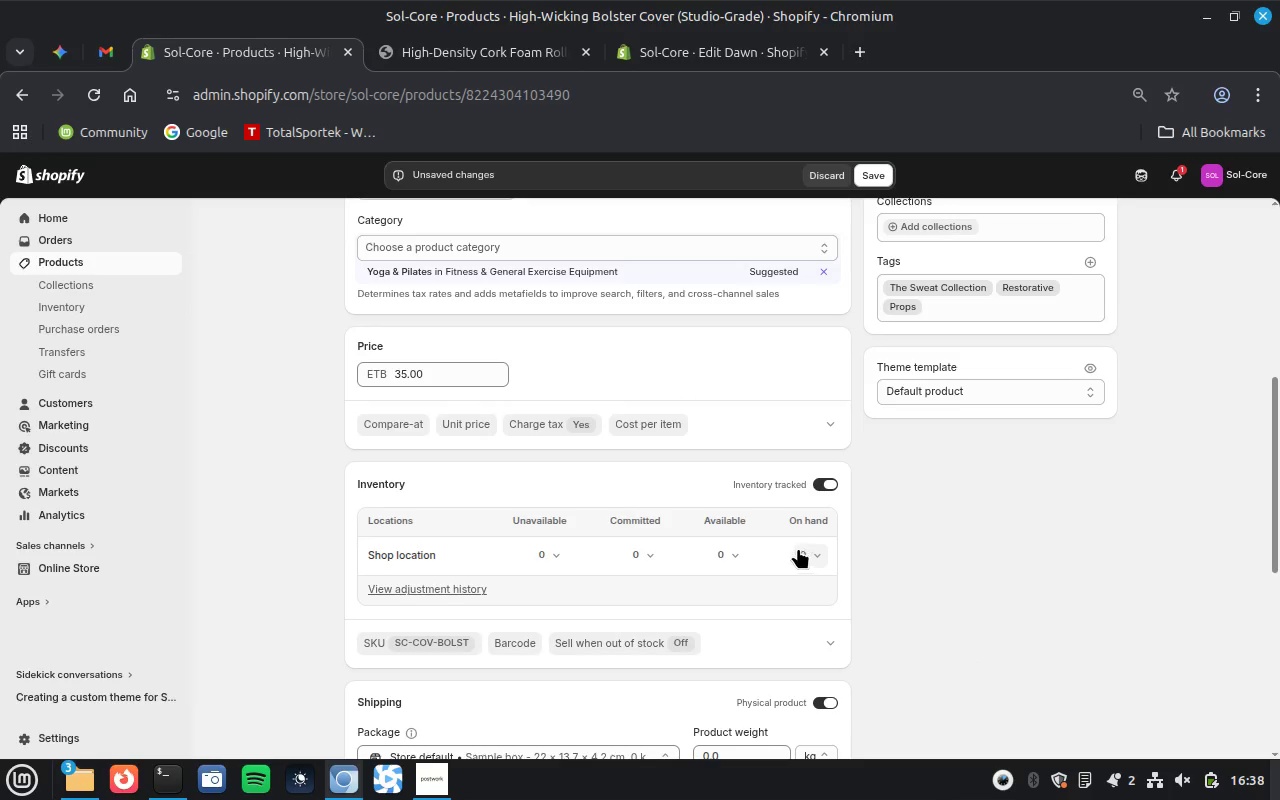 
type(10)
 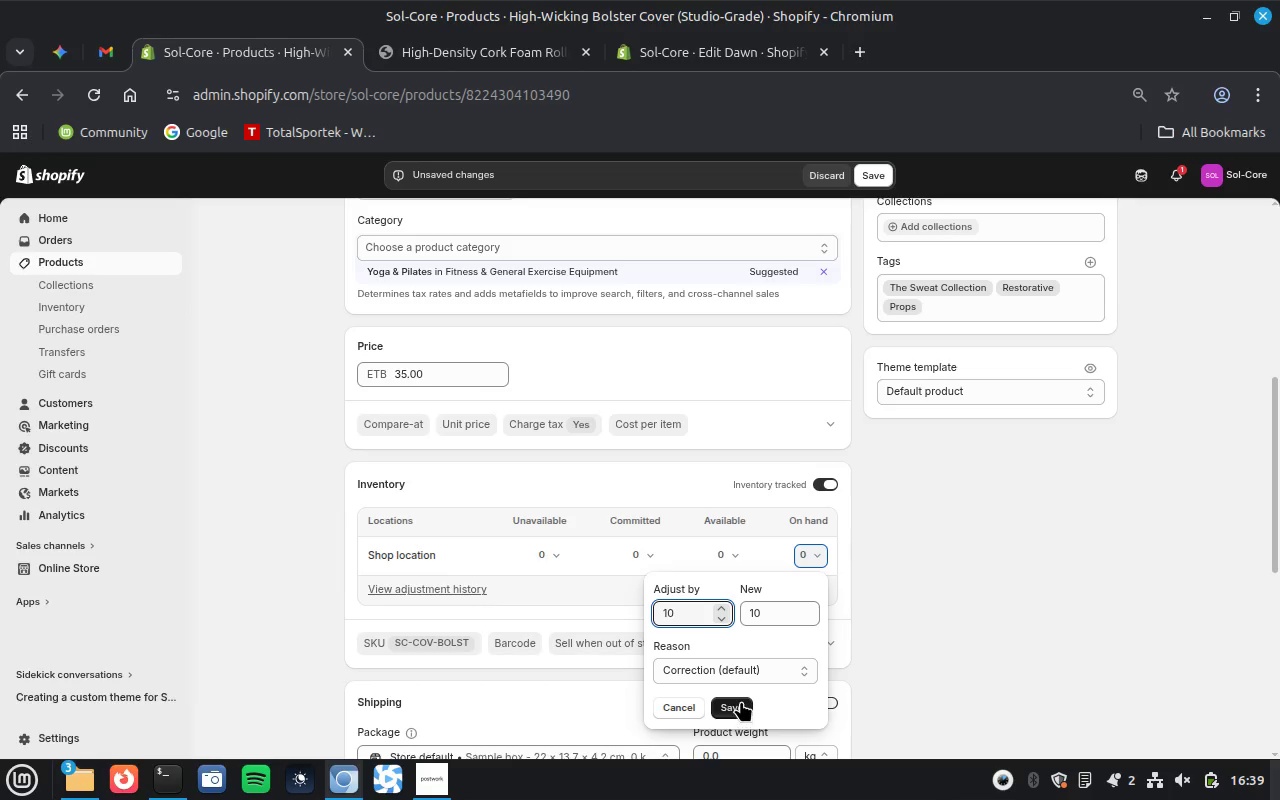 
left_click([741, 701])
 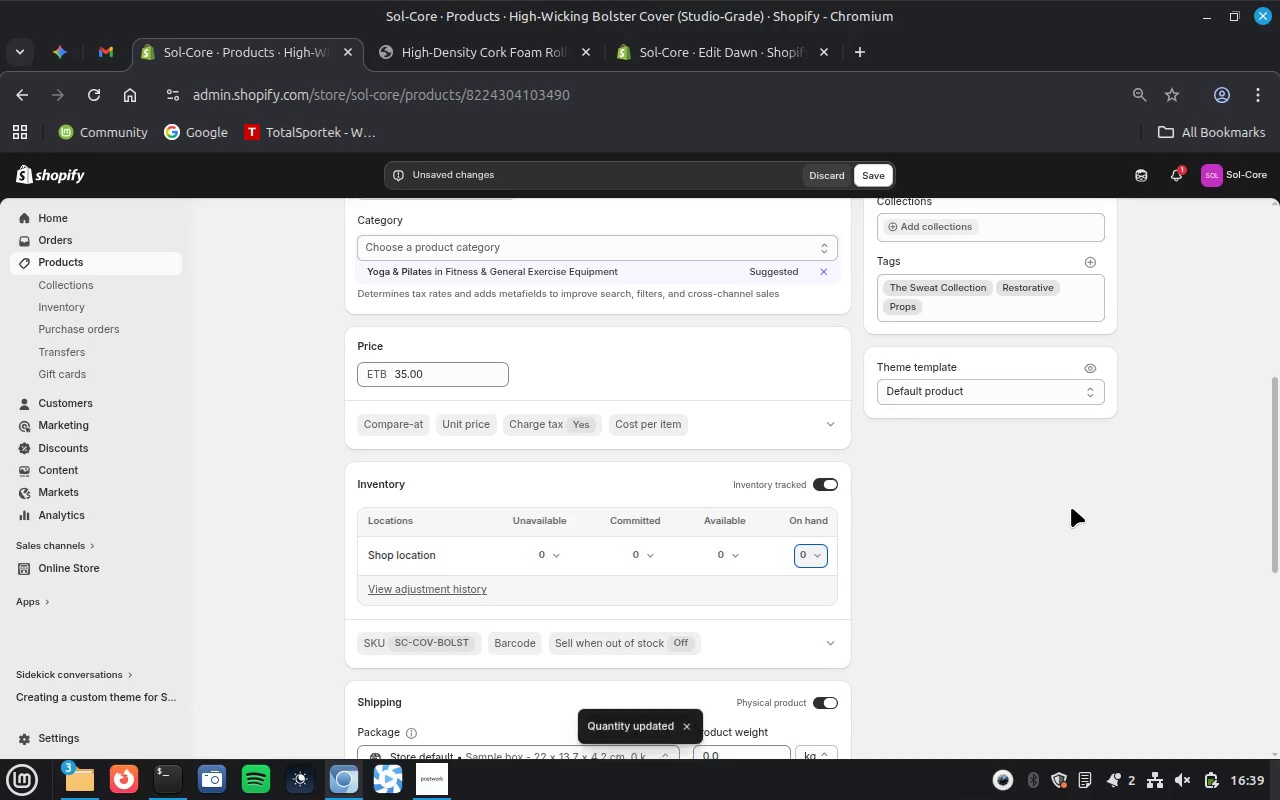 
scroll: coordinate [1071, 507], scroll_direction: down, amount: 4.0
 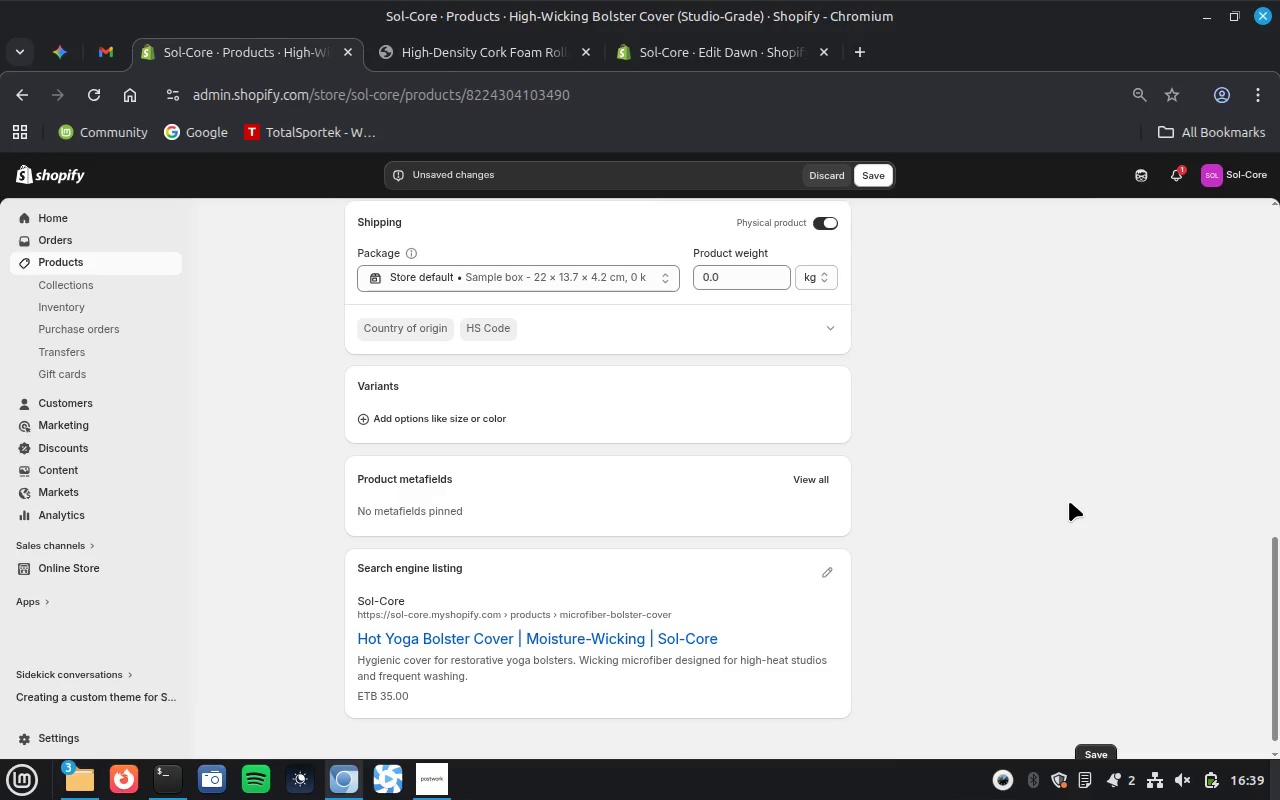 
wait(8.13)
 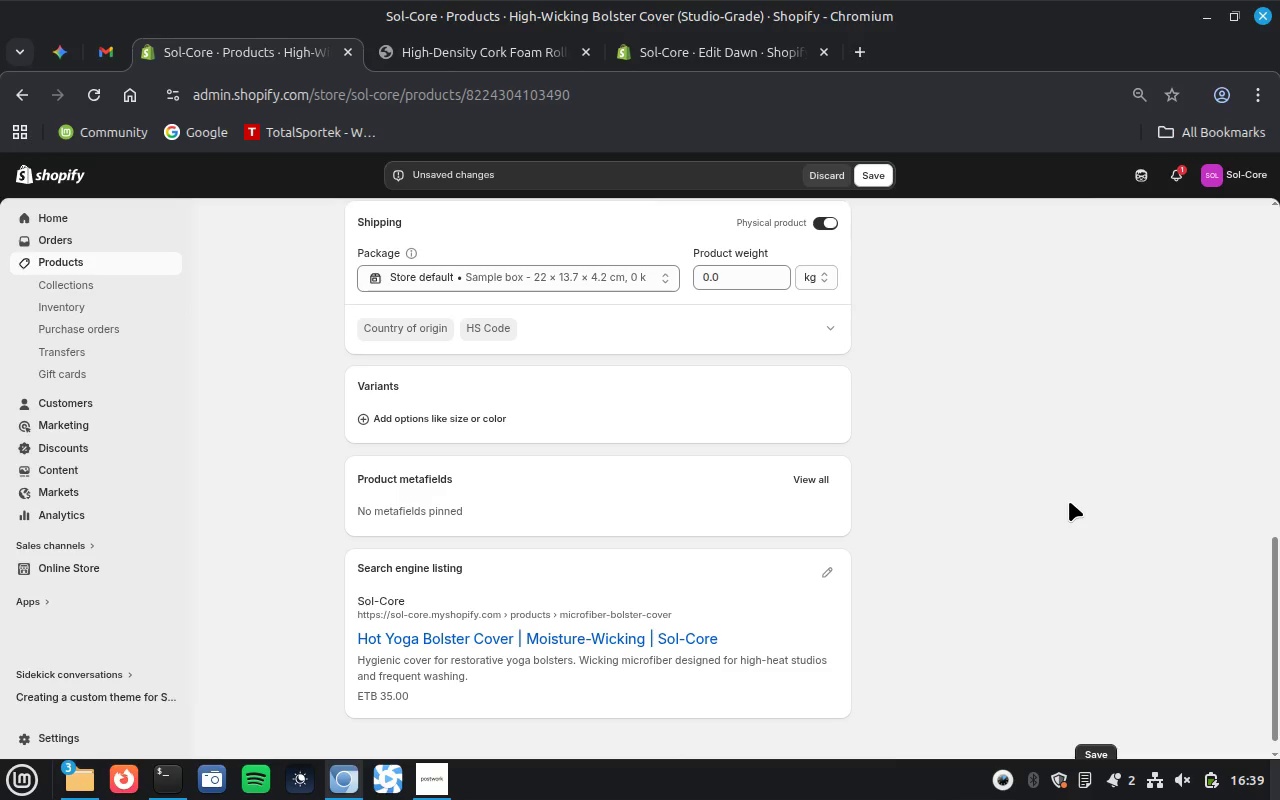 
scroll: coordinate [999, 506], scroll_direction: up, amount: 4.0
 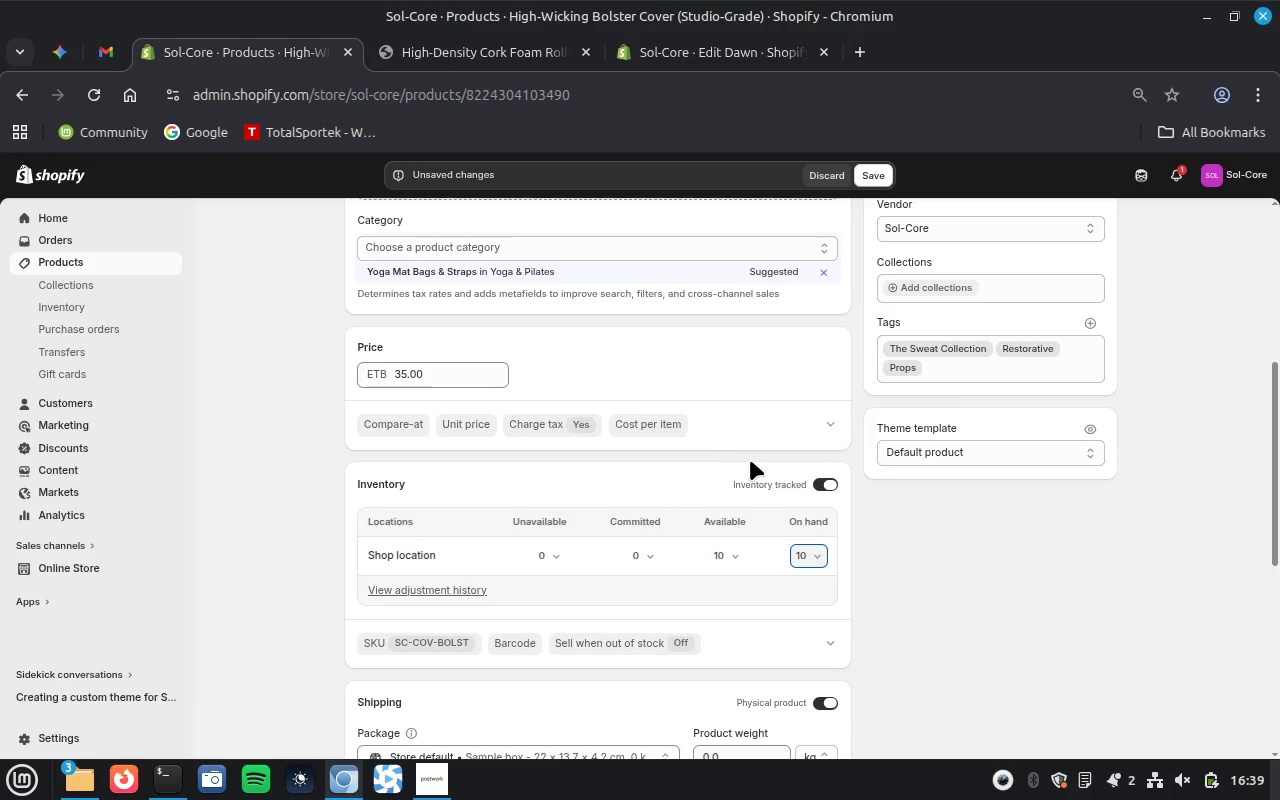 
left_click([493, 627])
 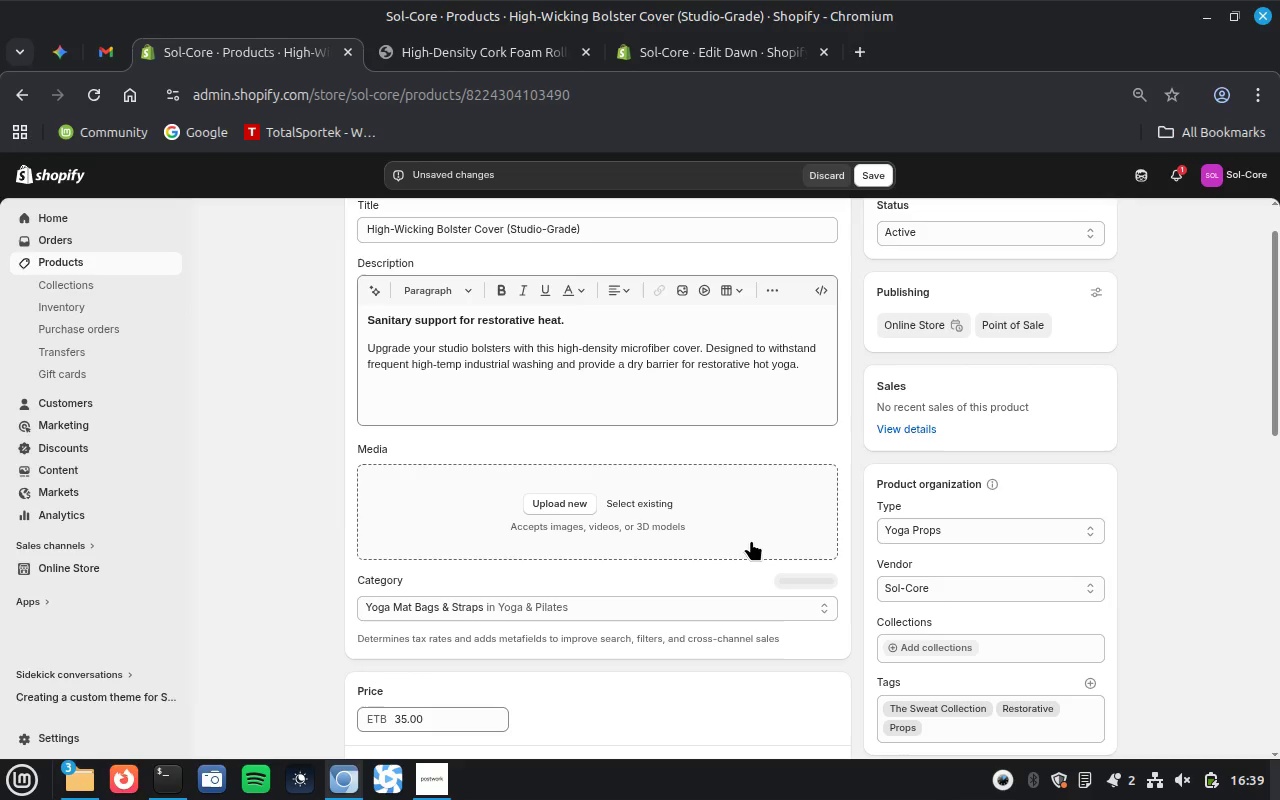 
scroll: coordinate [750, 460], scroll_direction: up, amount: 3.0
 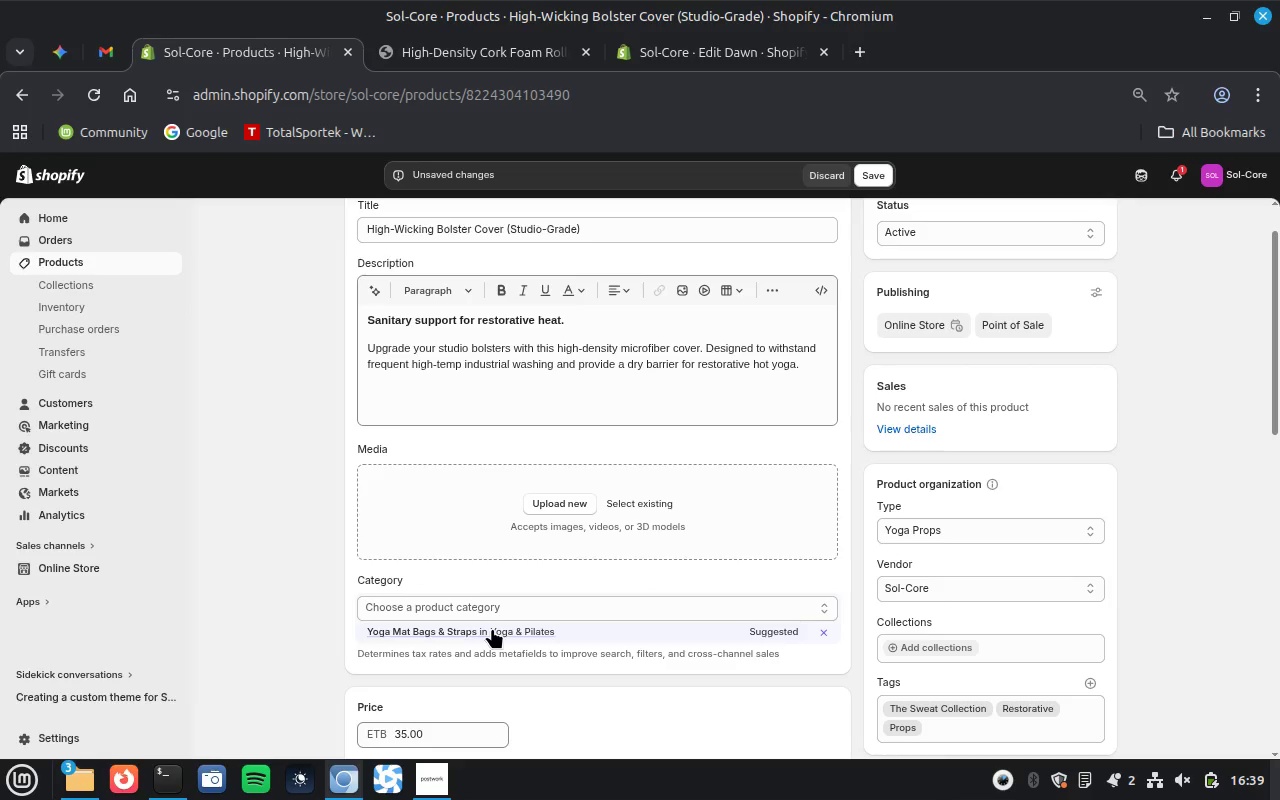 
left_click([635, 502])
 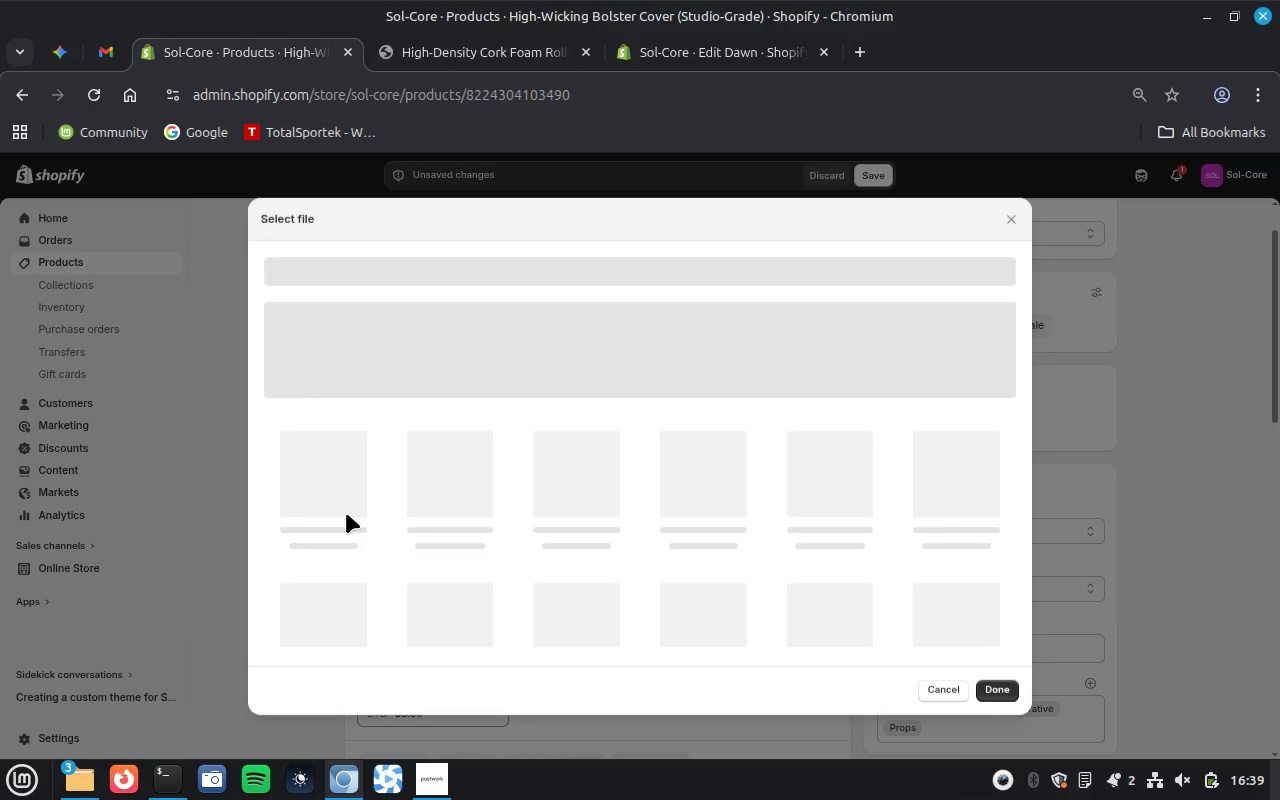 
left_click([345, 512])
 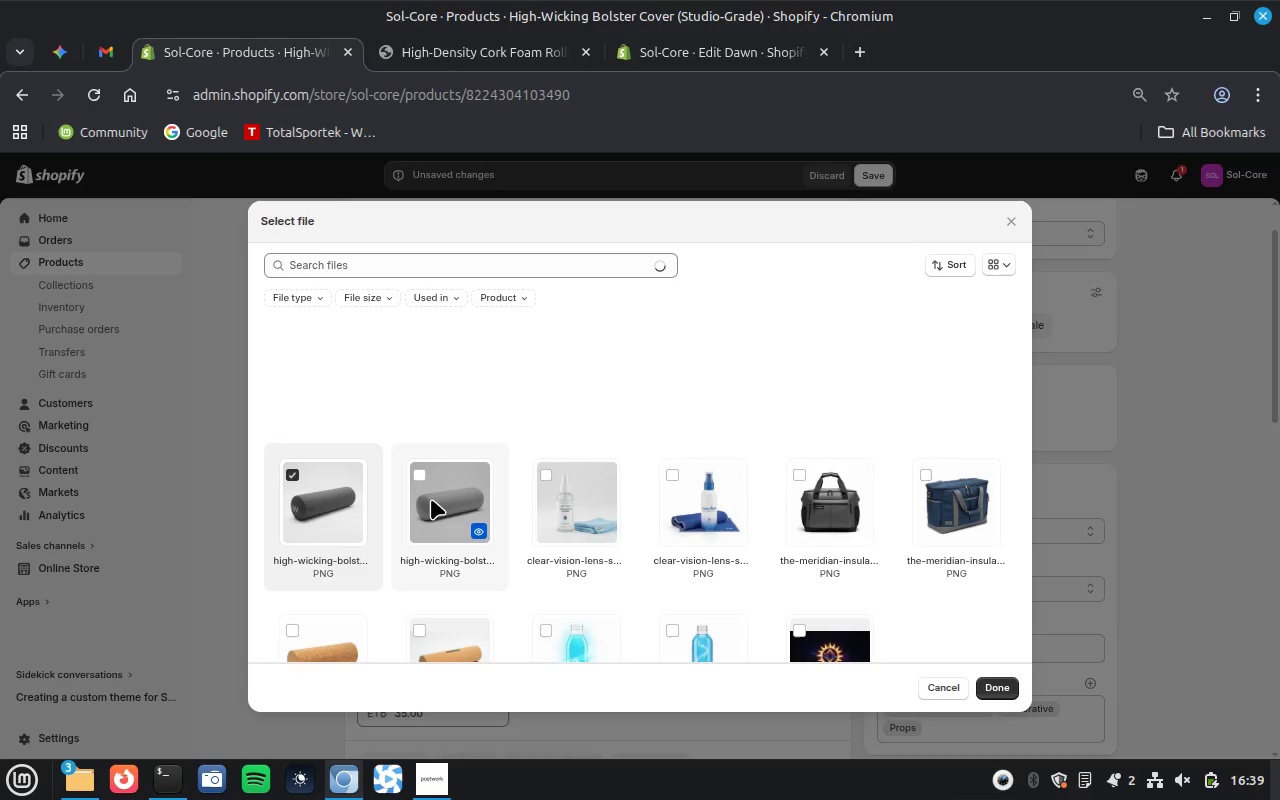 
left_click([431, 499])
 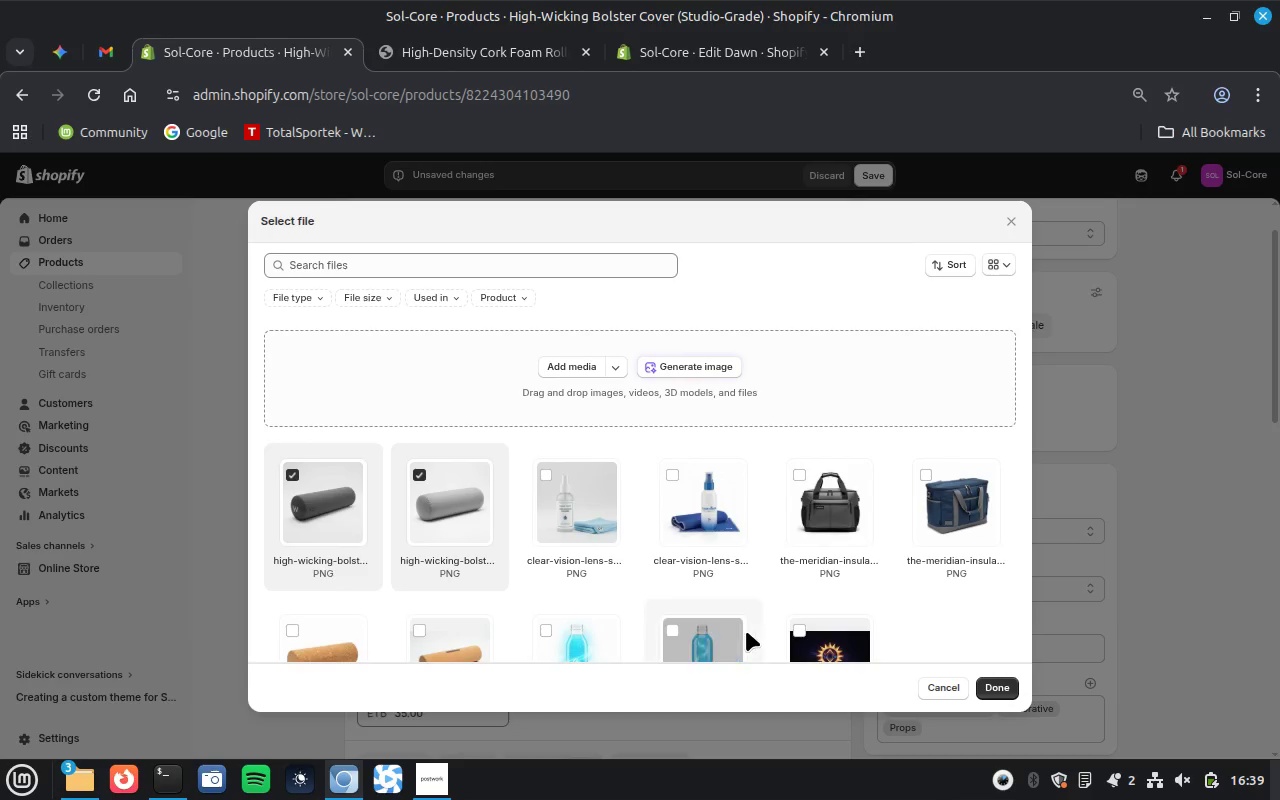 
left_click([998, 684])
 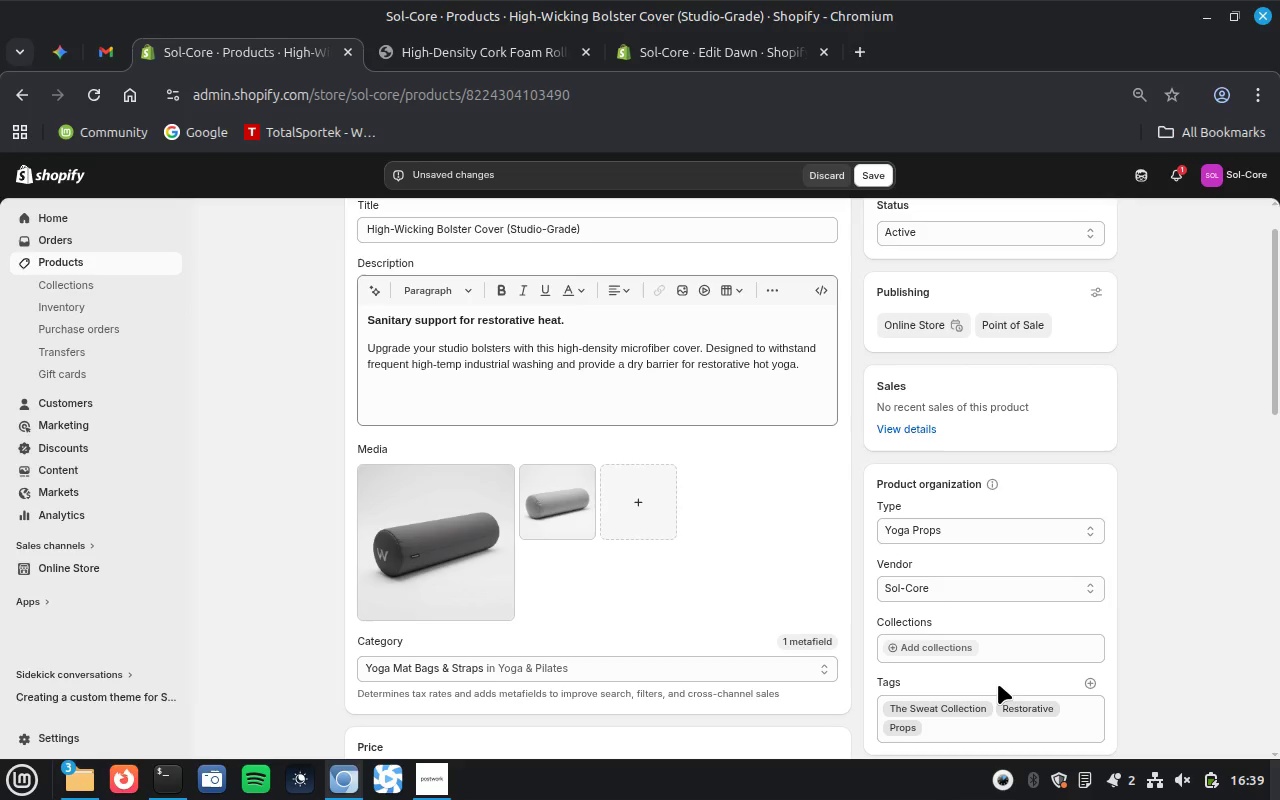 
scroll: coordinate [717, 581], scroll_direction: down, amount: 4.0
 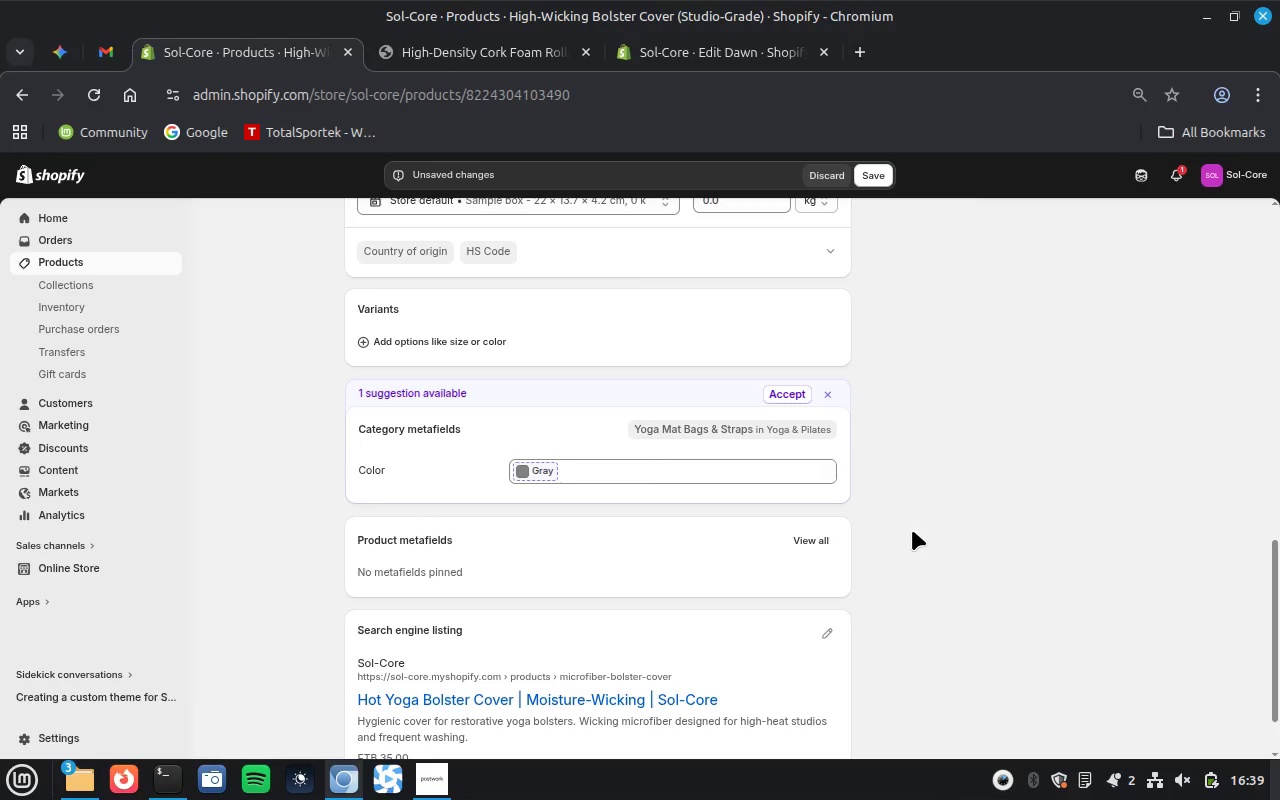 
left_click([781, 395])
 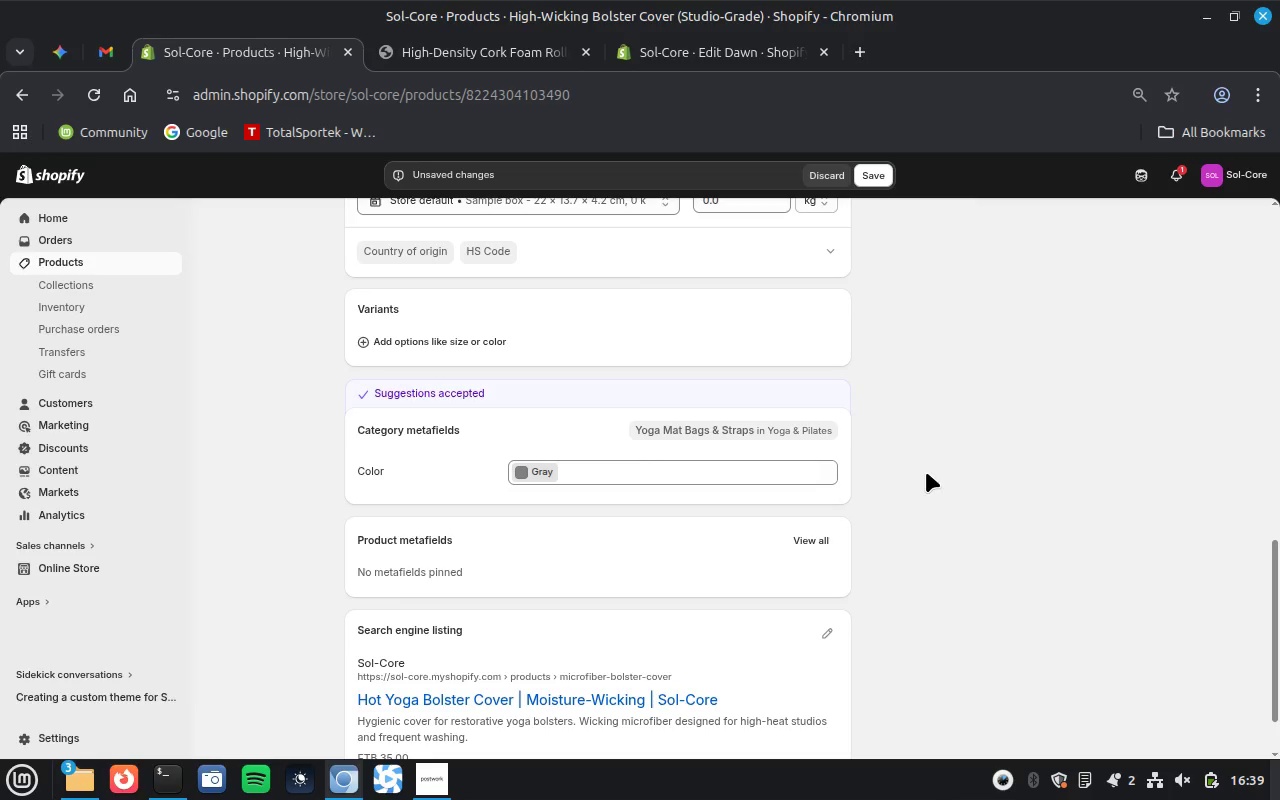 
scroll: coordinate [926, 472], scroll_direction: up, amount: 8.0
 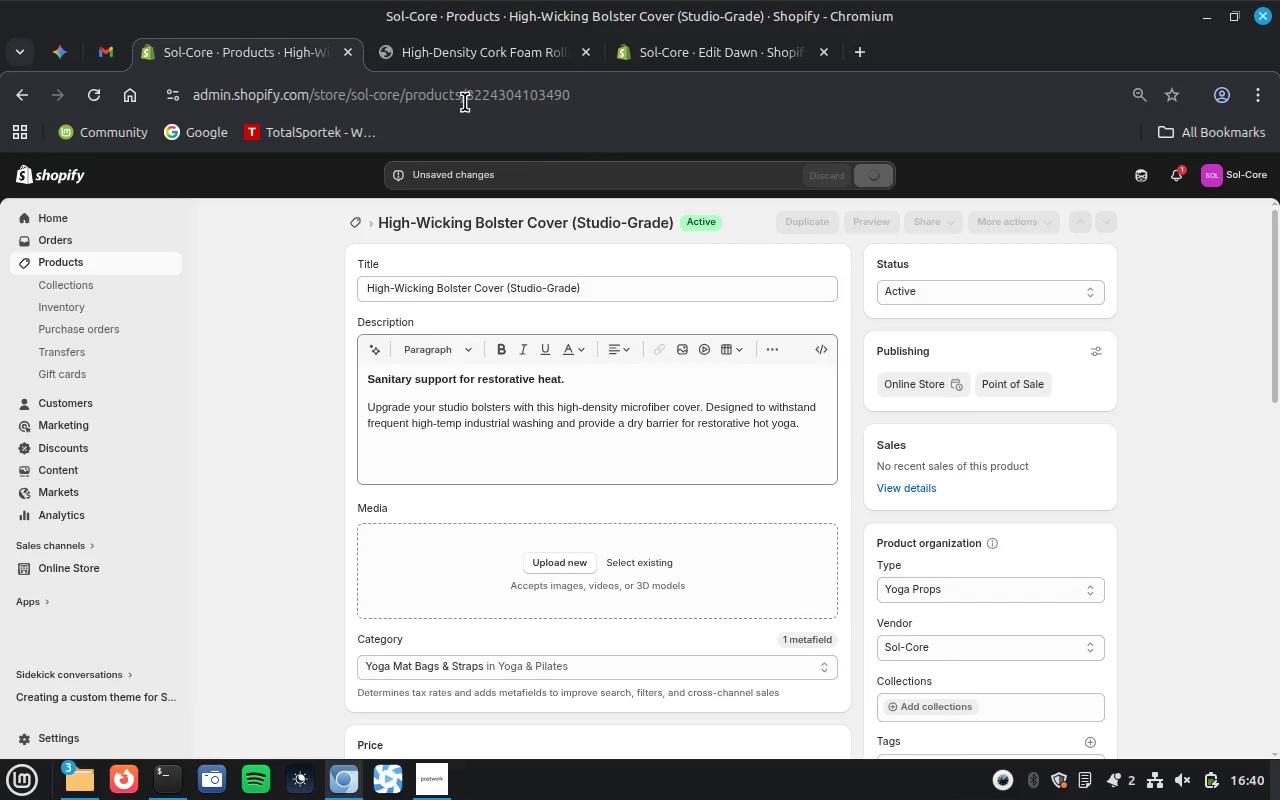 
wait(26.48)
 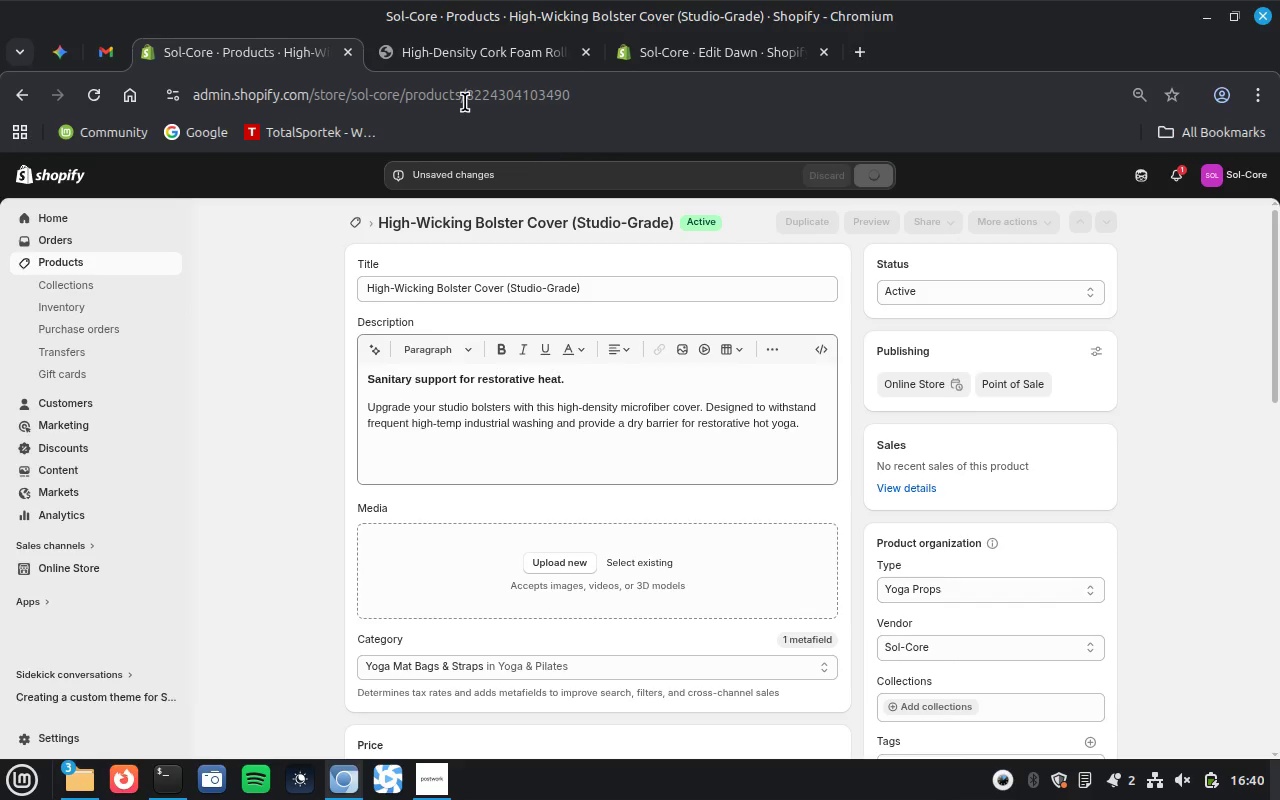 
scroll: coordinate [970, 508], scroll_direction: down, amount: 11.0
 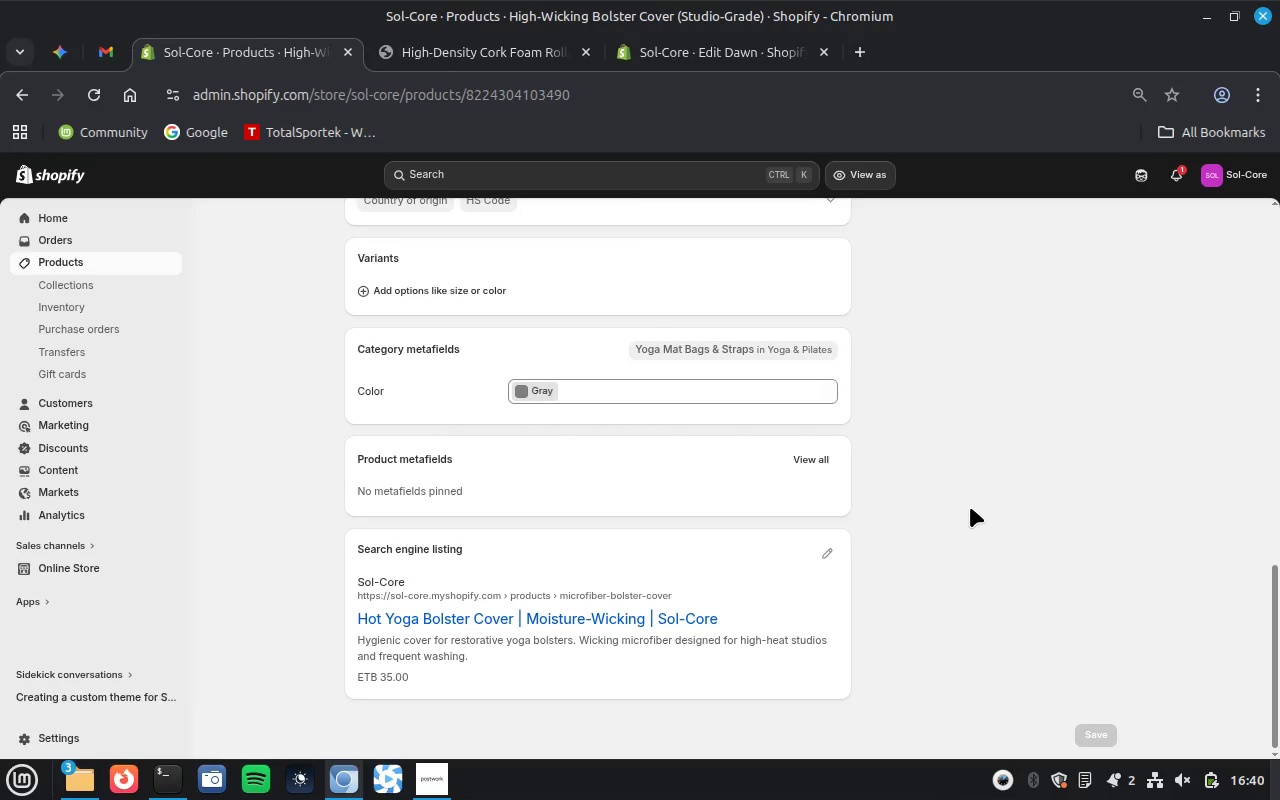 
scroll: coordinate [970, 507], scroll_direction: up, amount: 6.0
 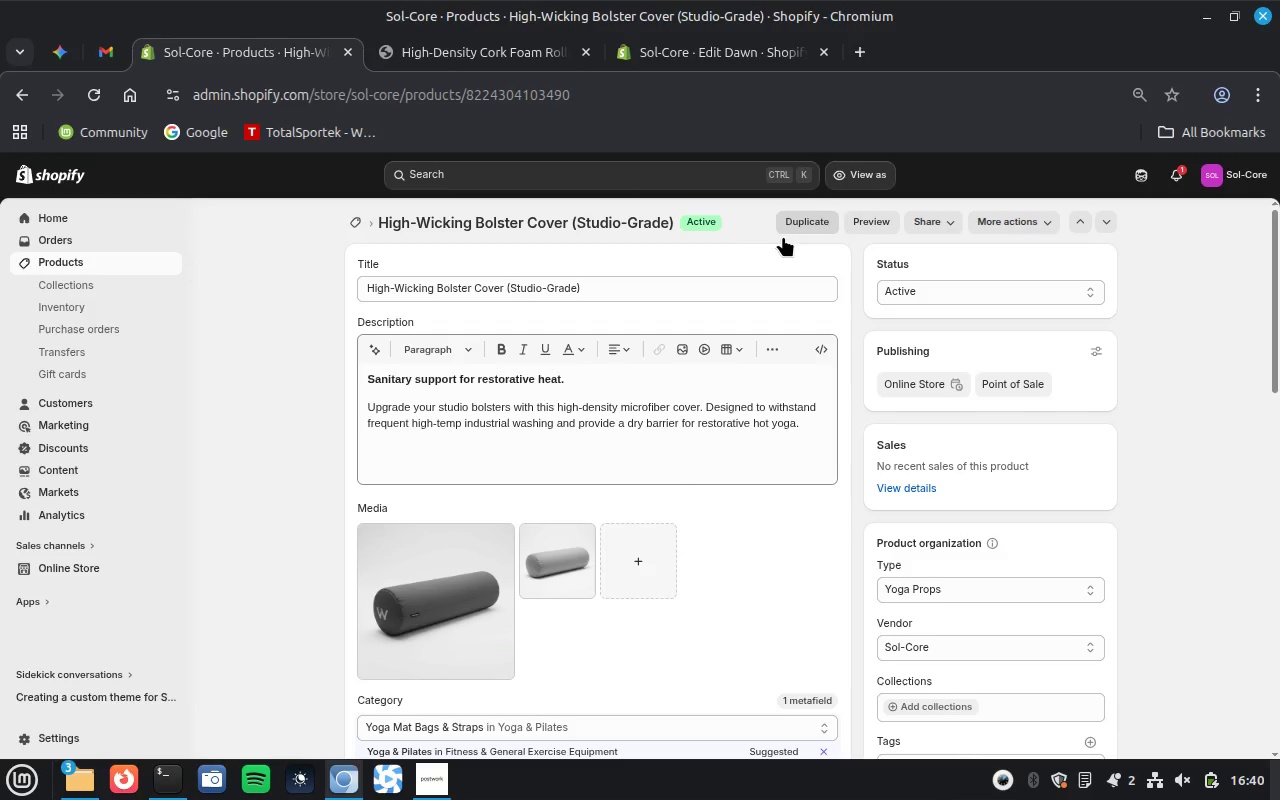 
wait(12.58)
 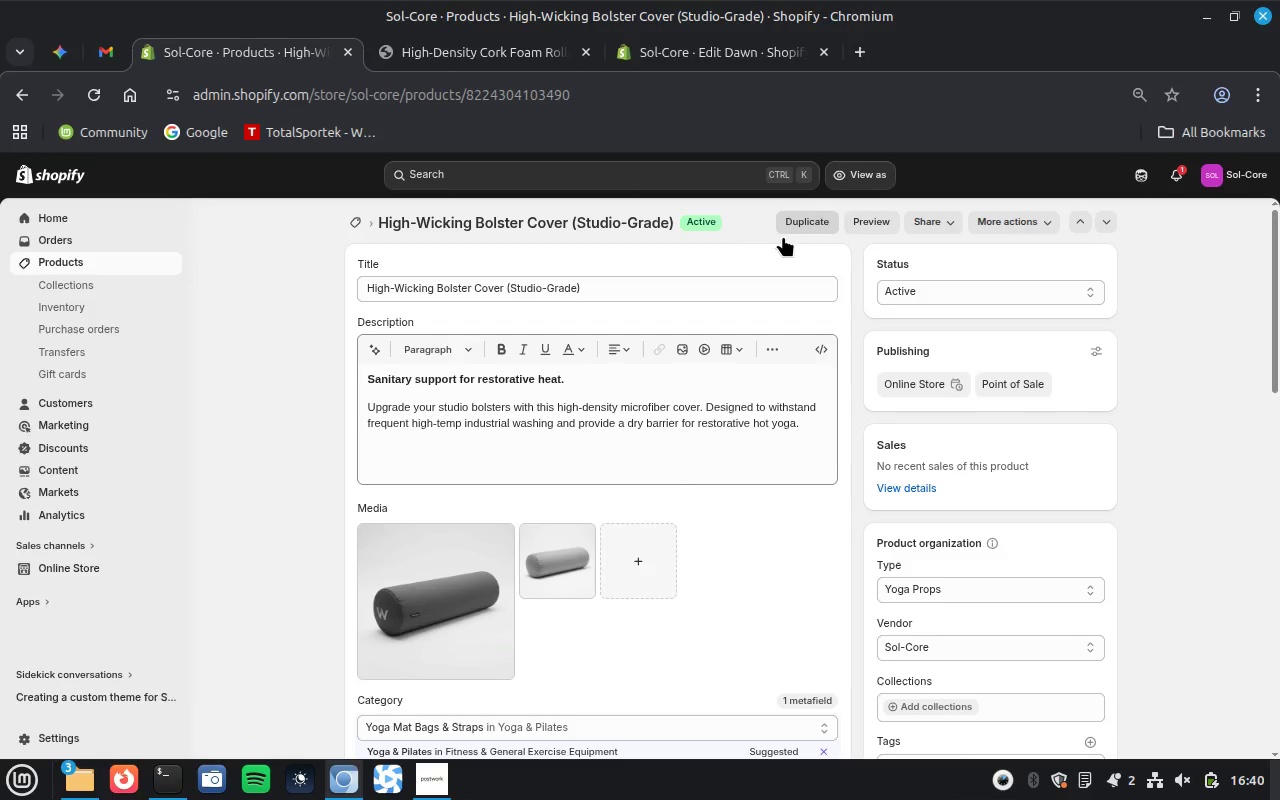 
scroll: coordinate [448, 406], scroll_direction: down, amount: 5.0
 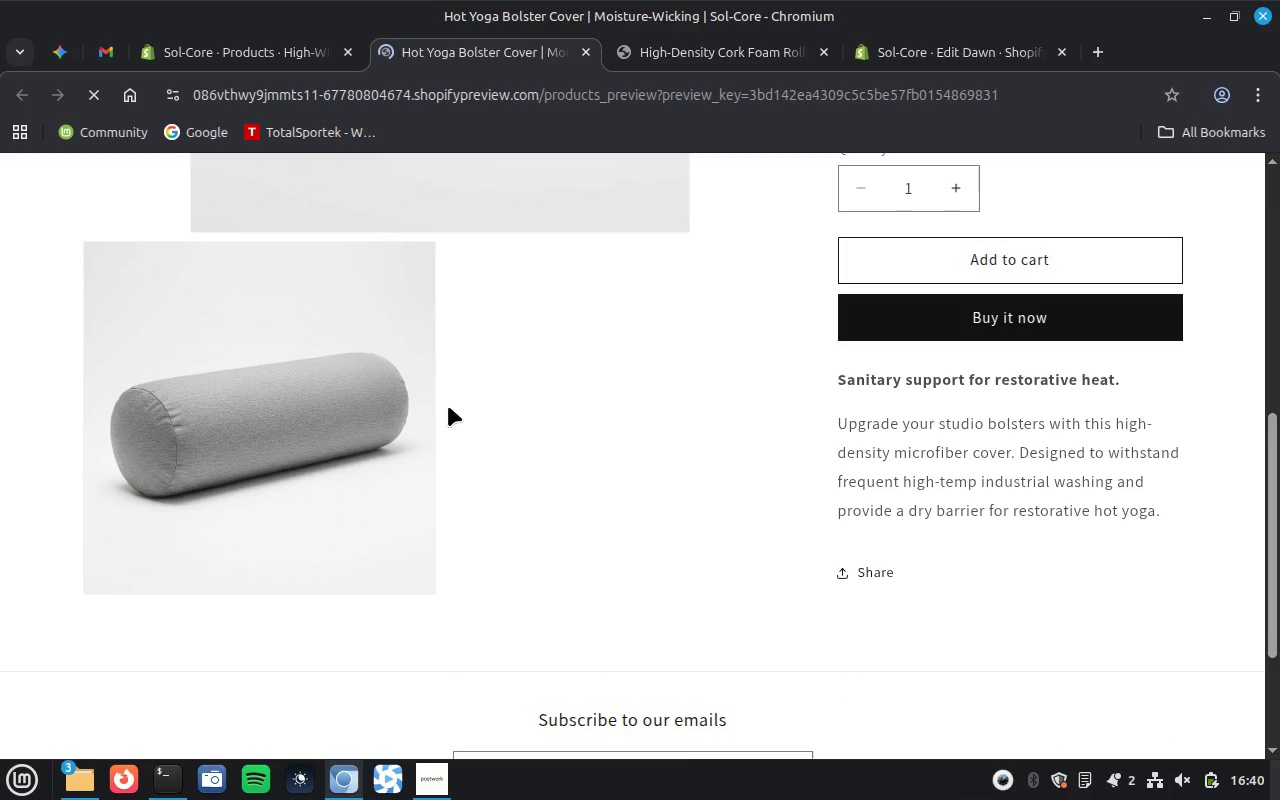 
left_click([265, 47])
 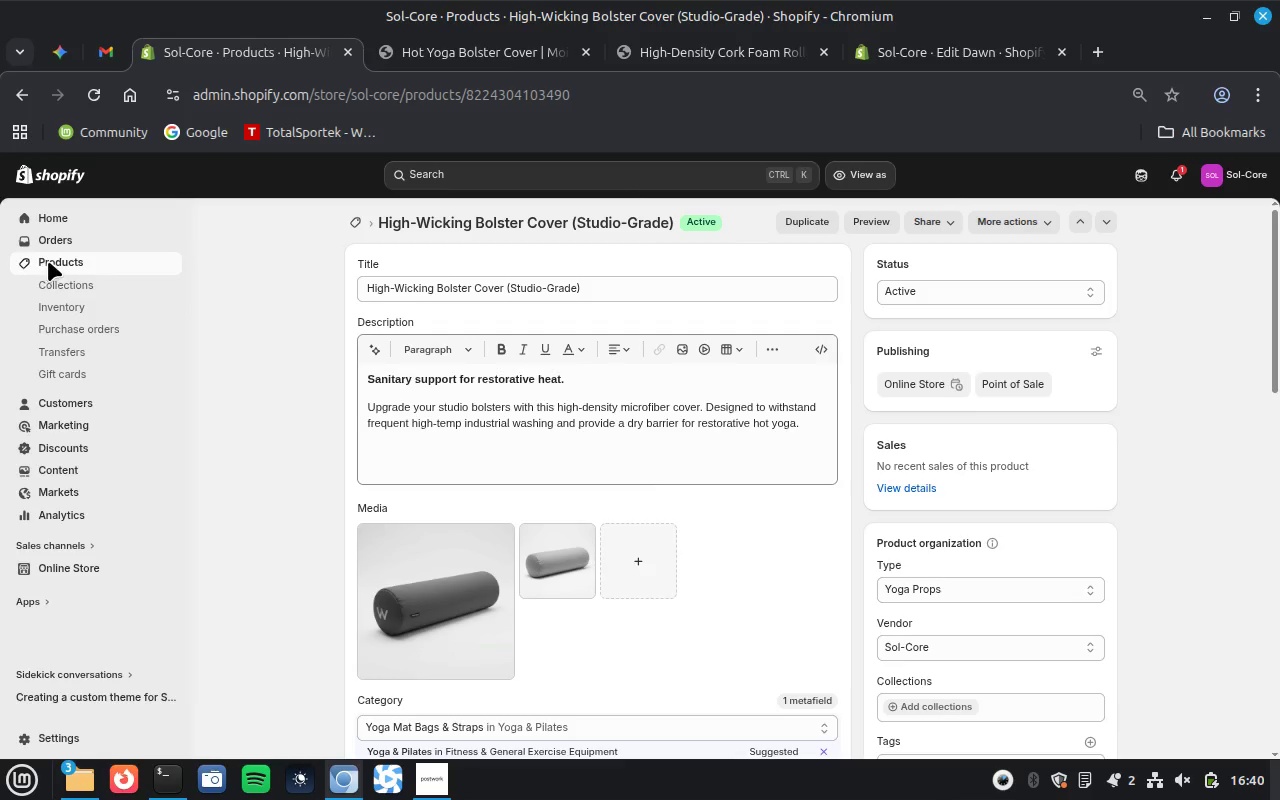 
scroll: coordinate [448, 406], scroll_direction: up, amount: 6.0
 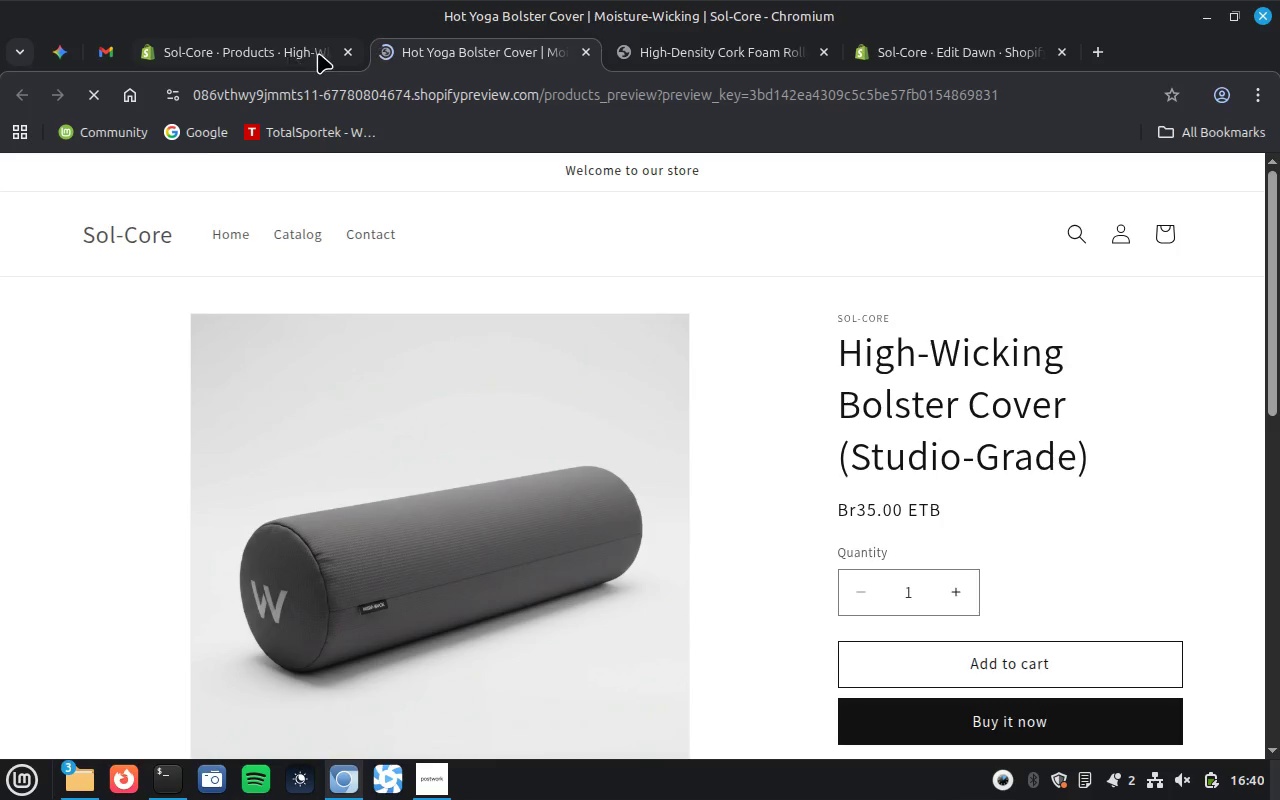 
left_click([53, 260])
 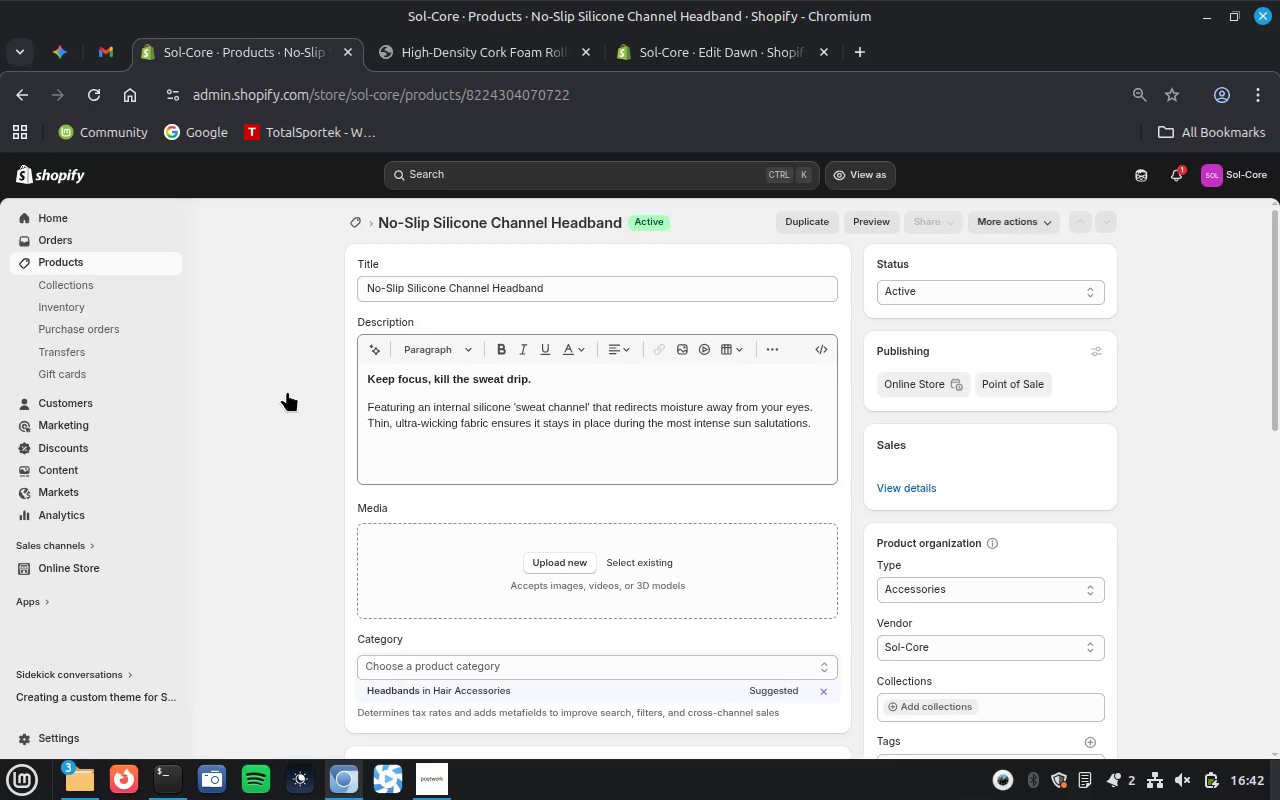 
wait(80.14)
 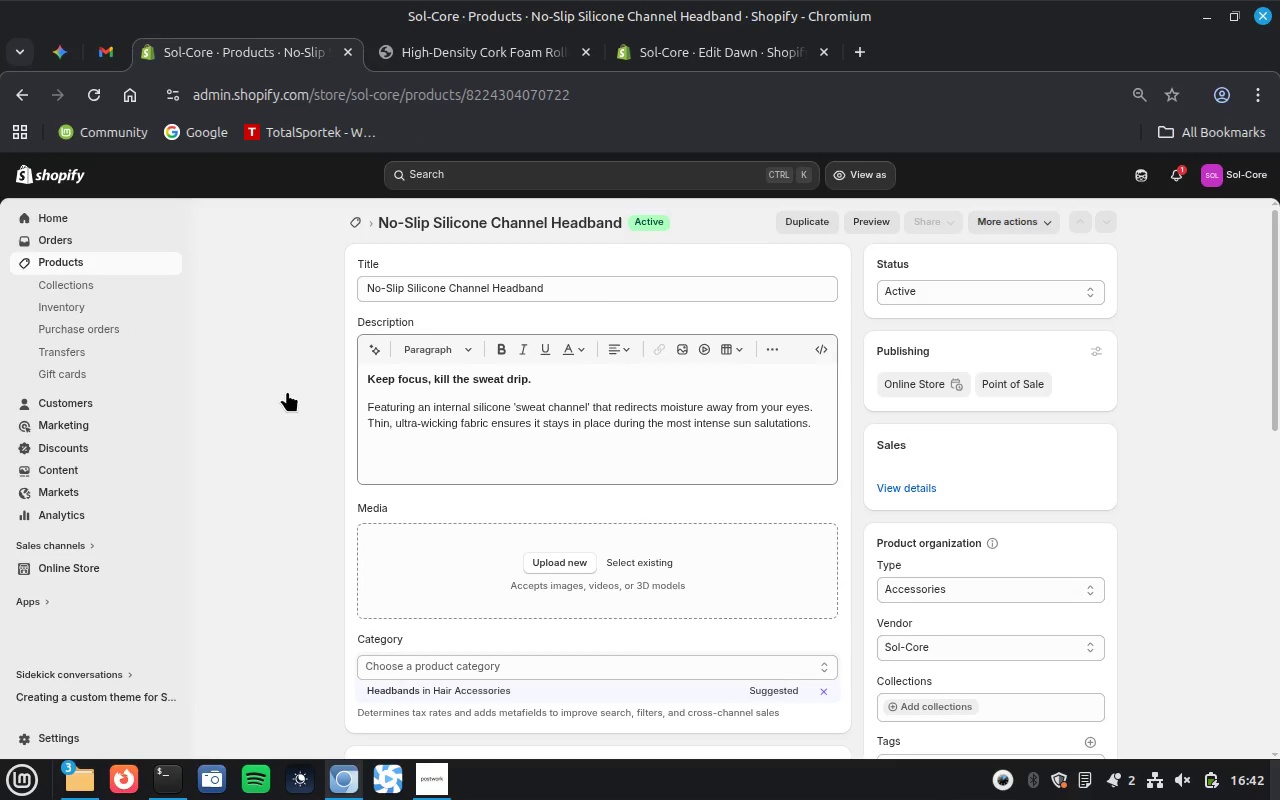 
double_click([579, 283])
 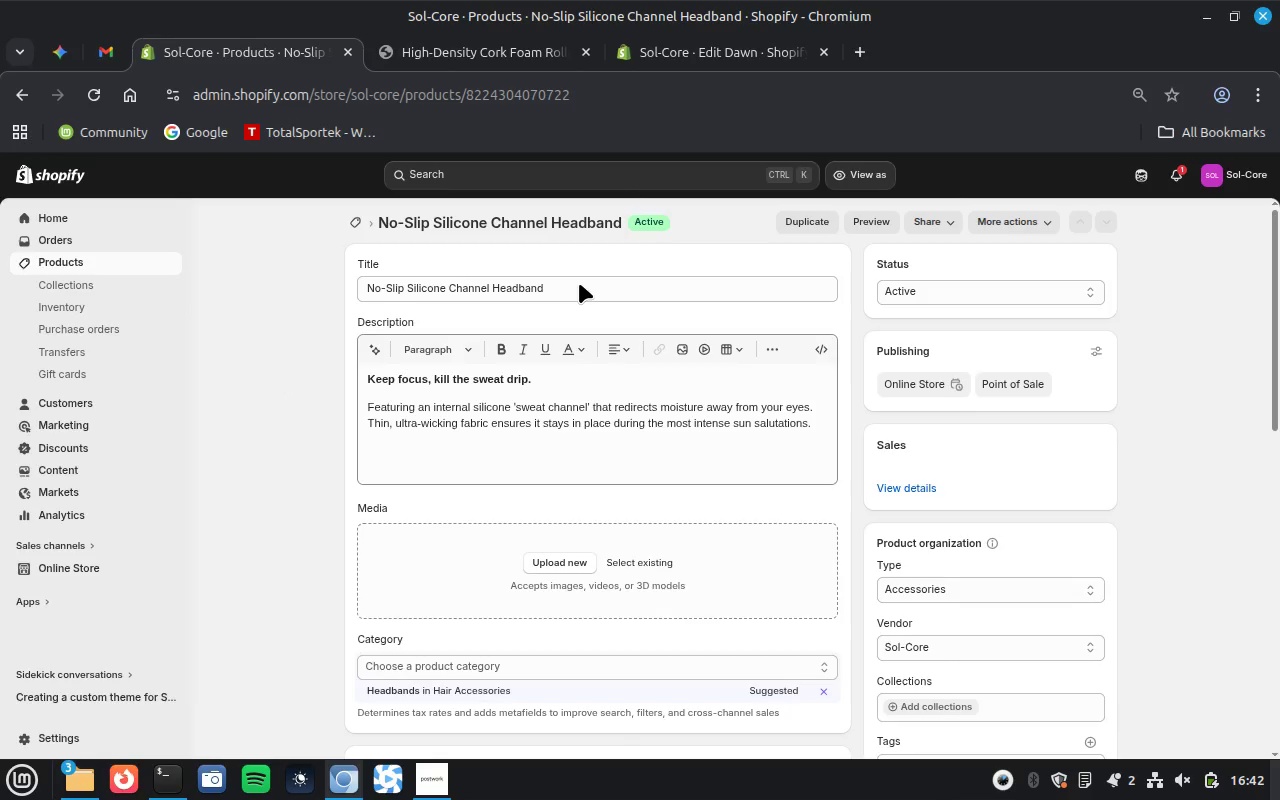 
triple_click([579, 283])
 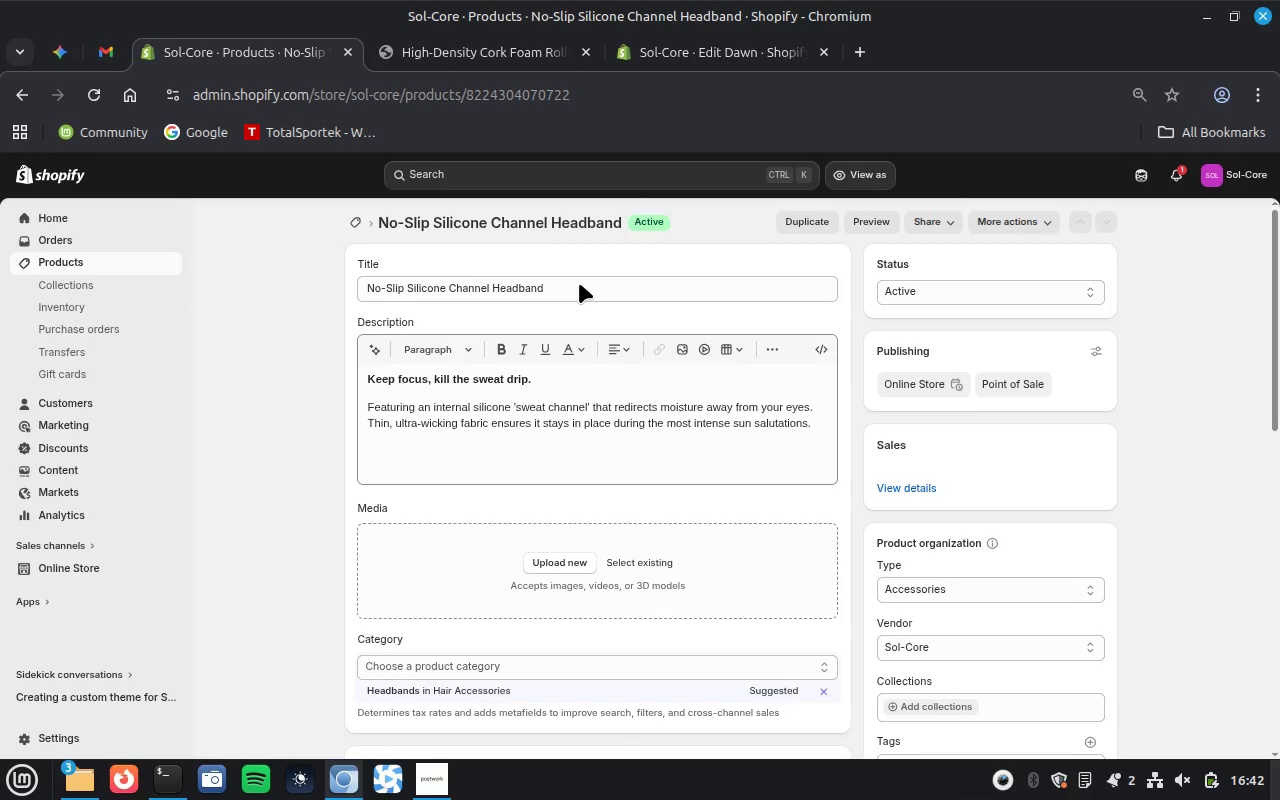 
left_click([579, 283])
 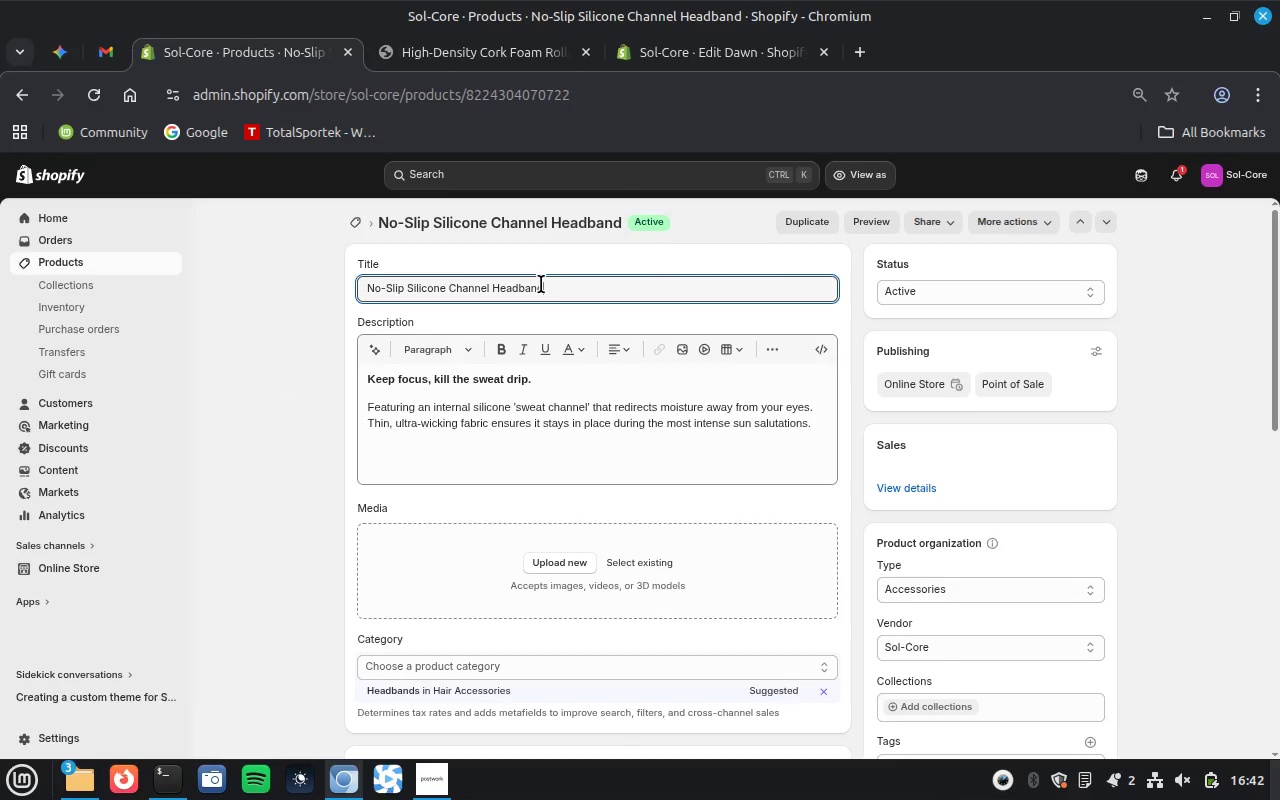 
double_click([540, 284])
 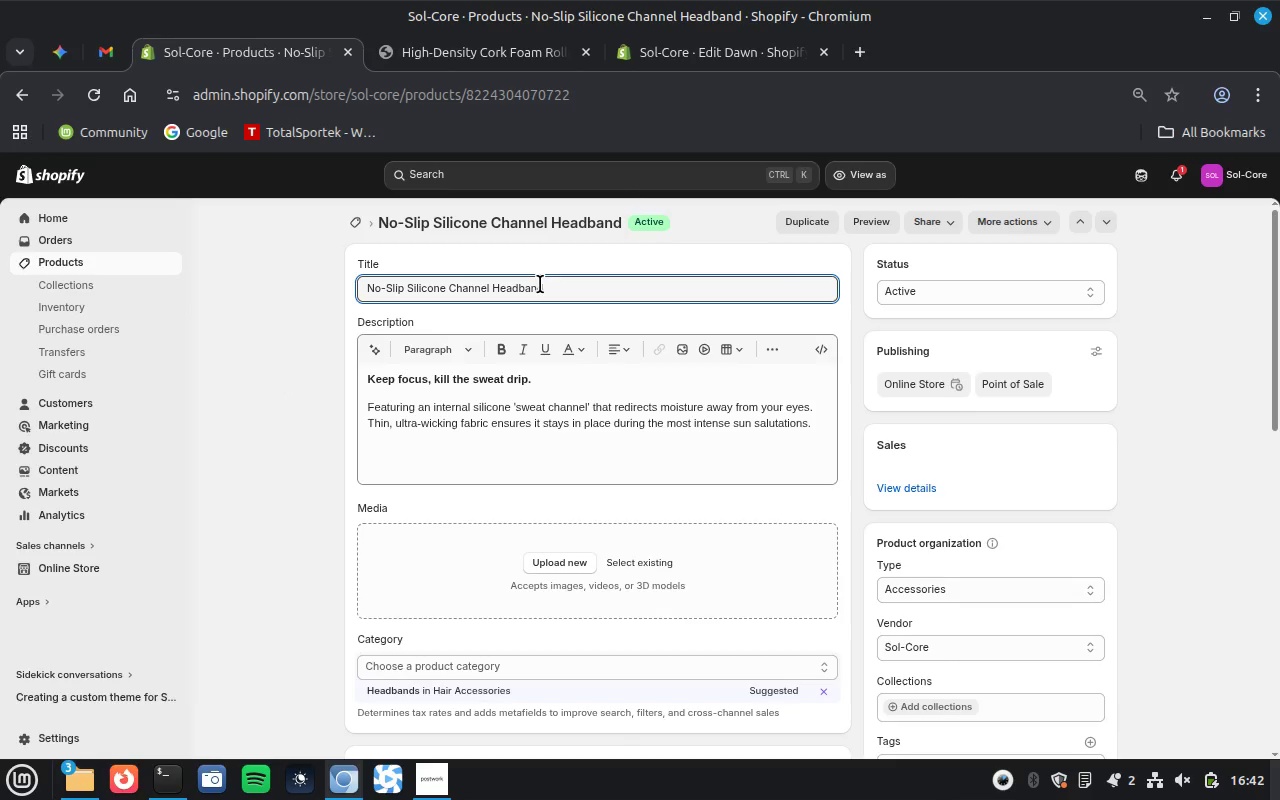 
triple_click([540, 284])
 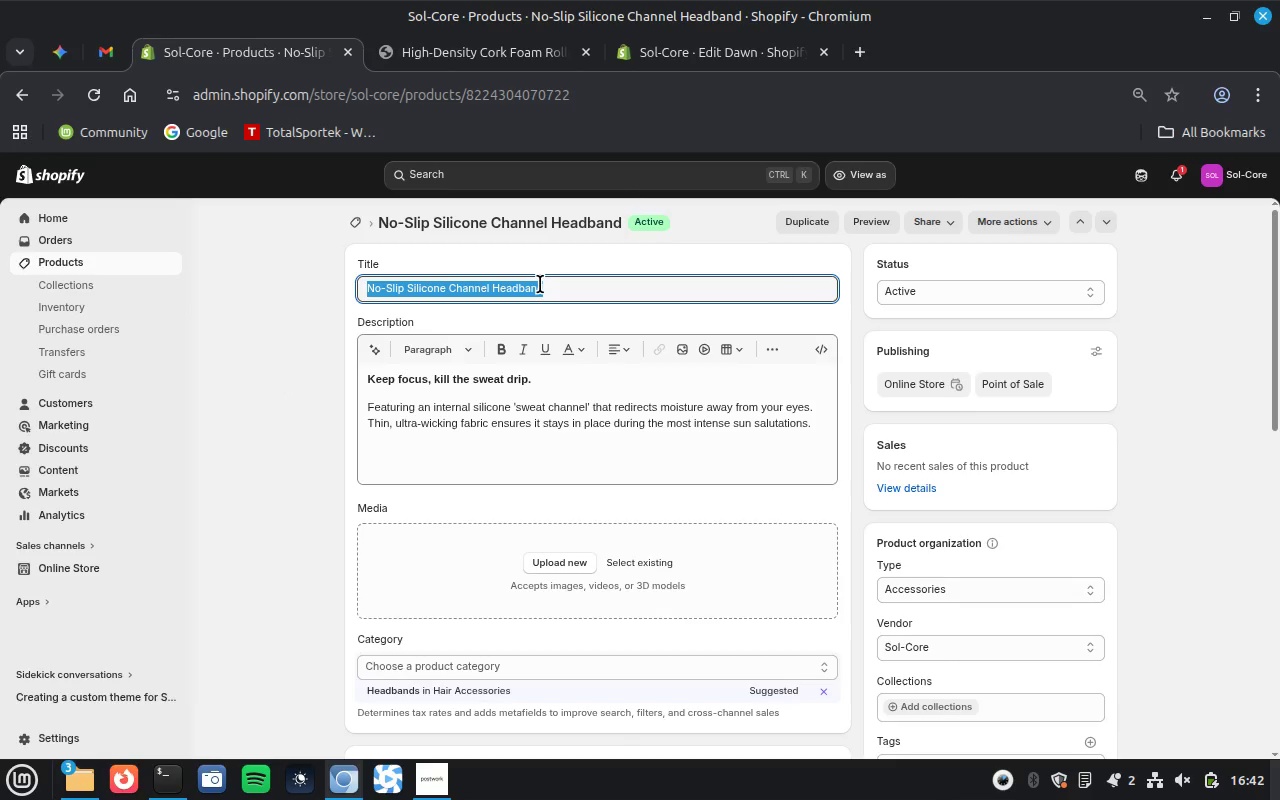 
right_click([540, 284])
 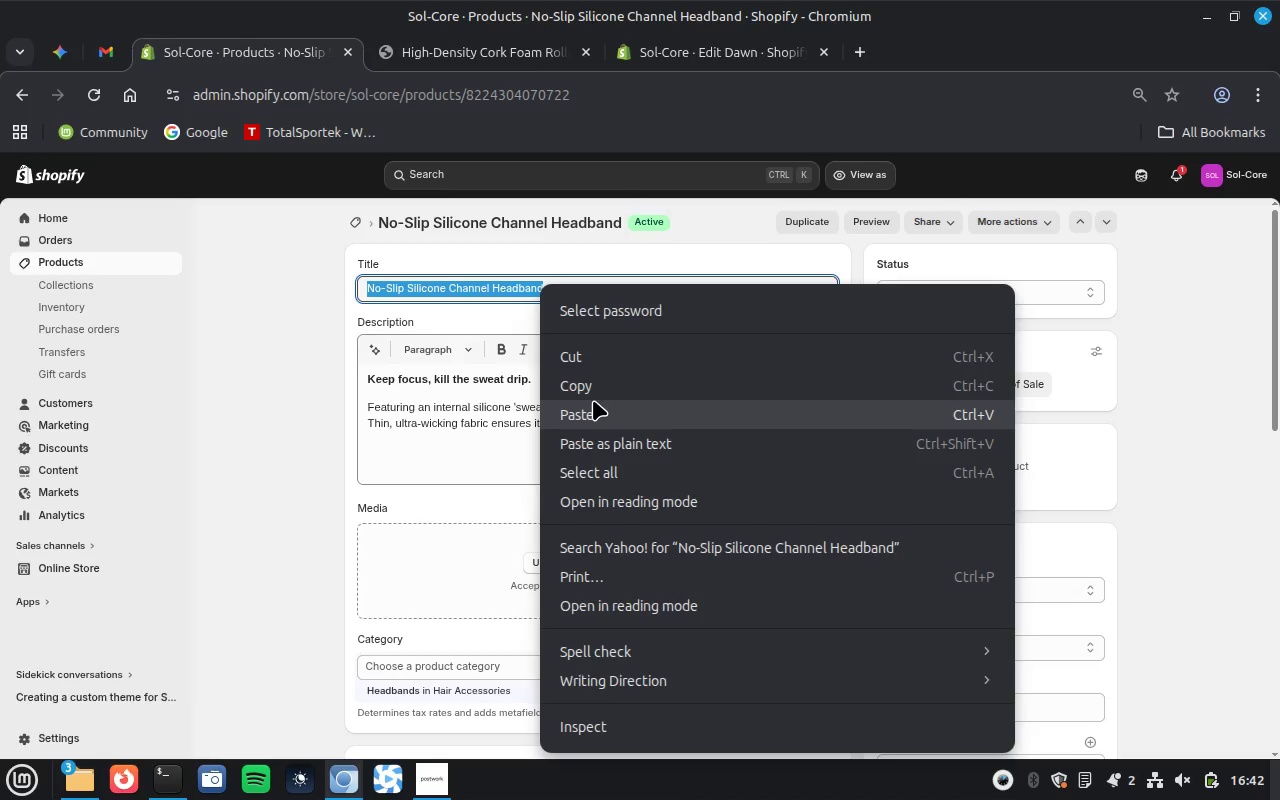 
left_click([604, 390])
 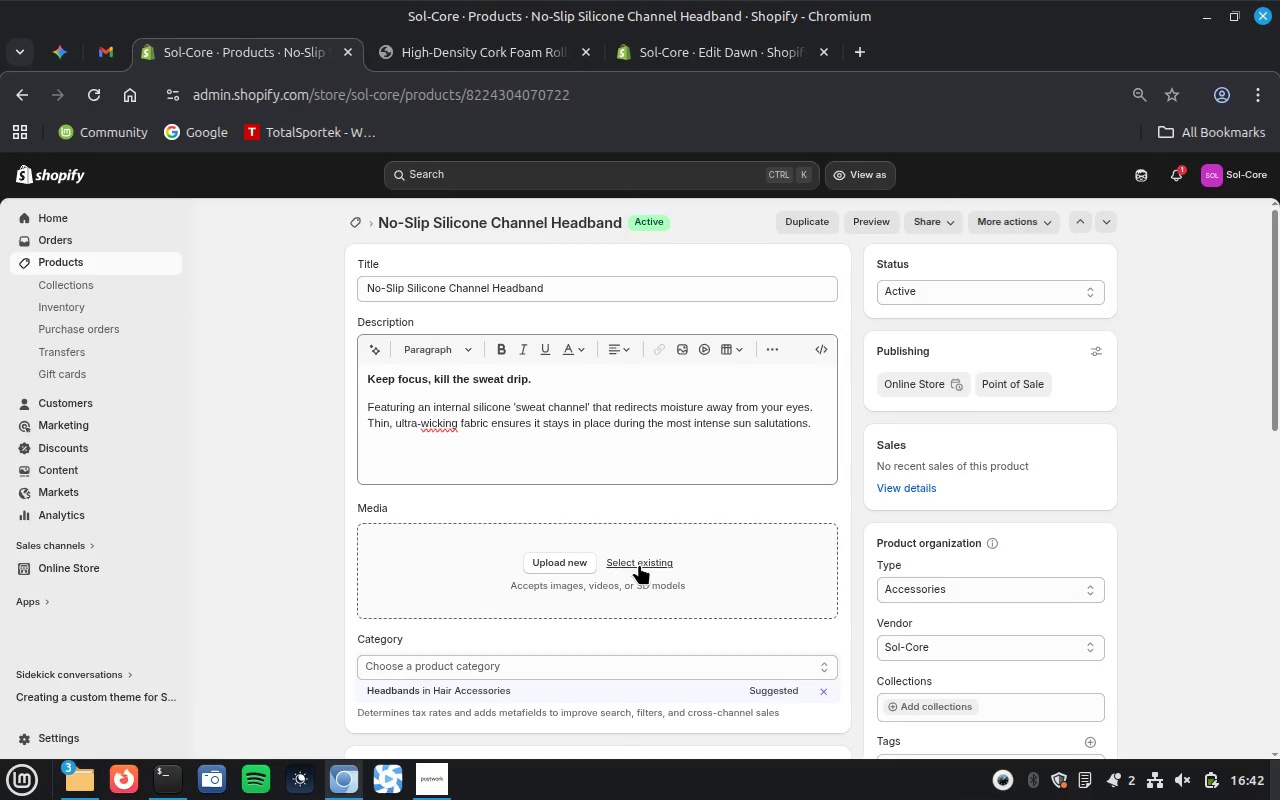 
mouse_move([641, 522])
 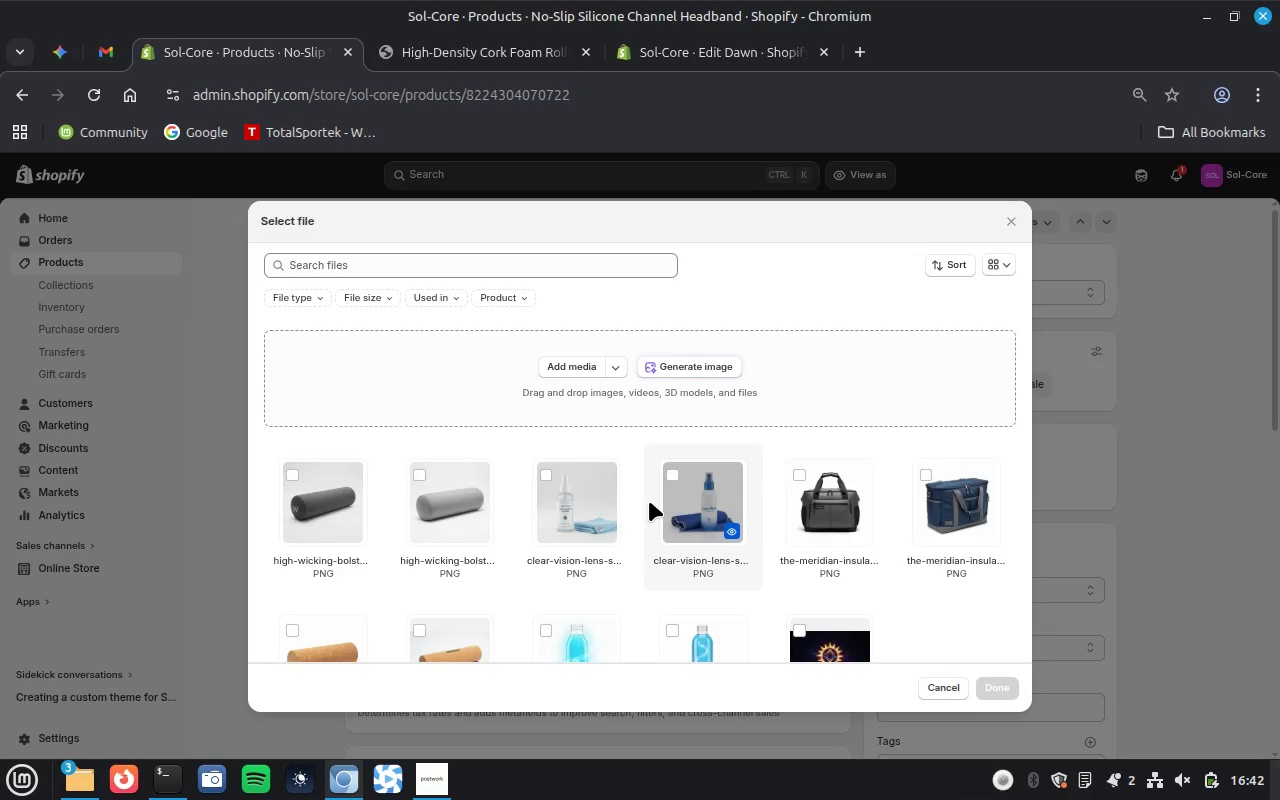 
wait(30.48)
 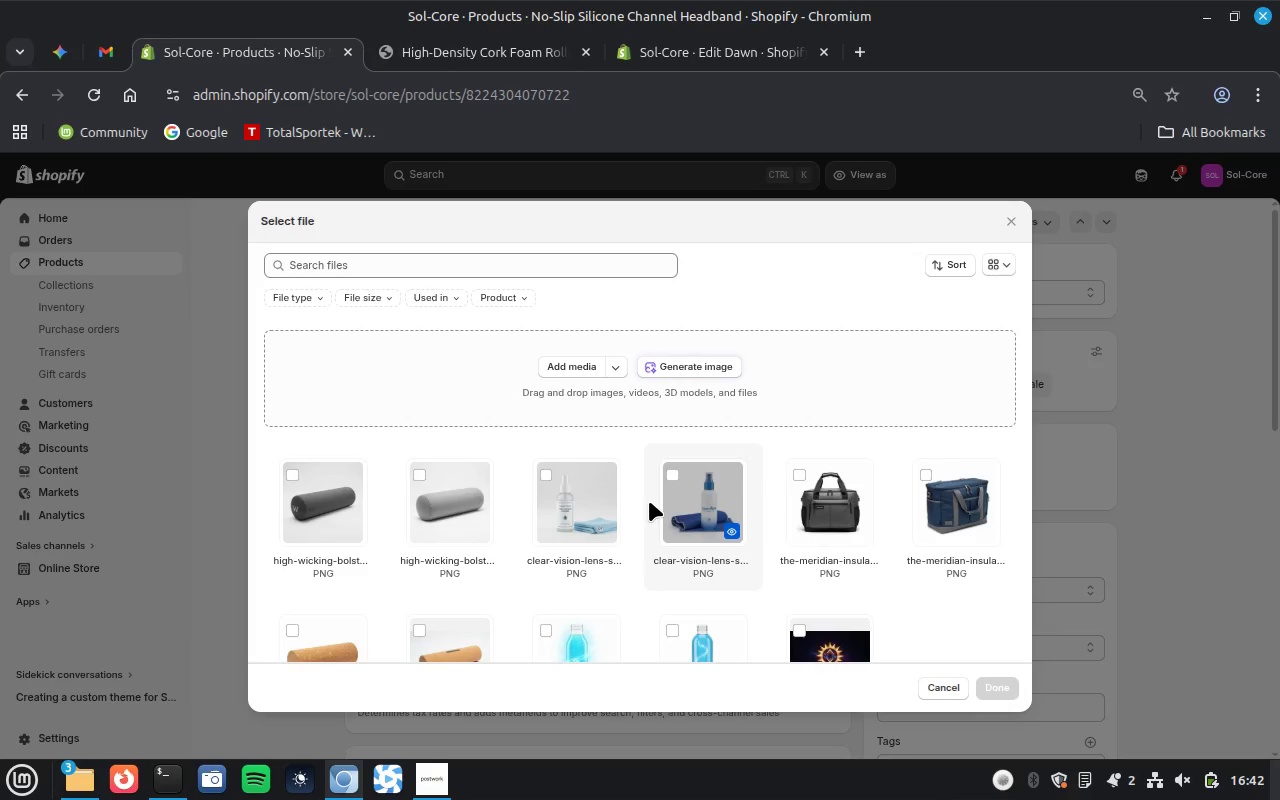 
key(Control+V)
 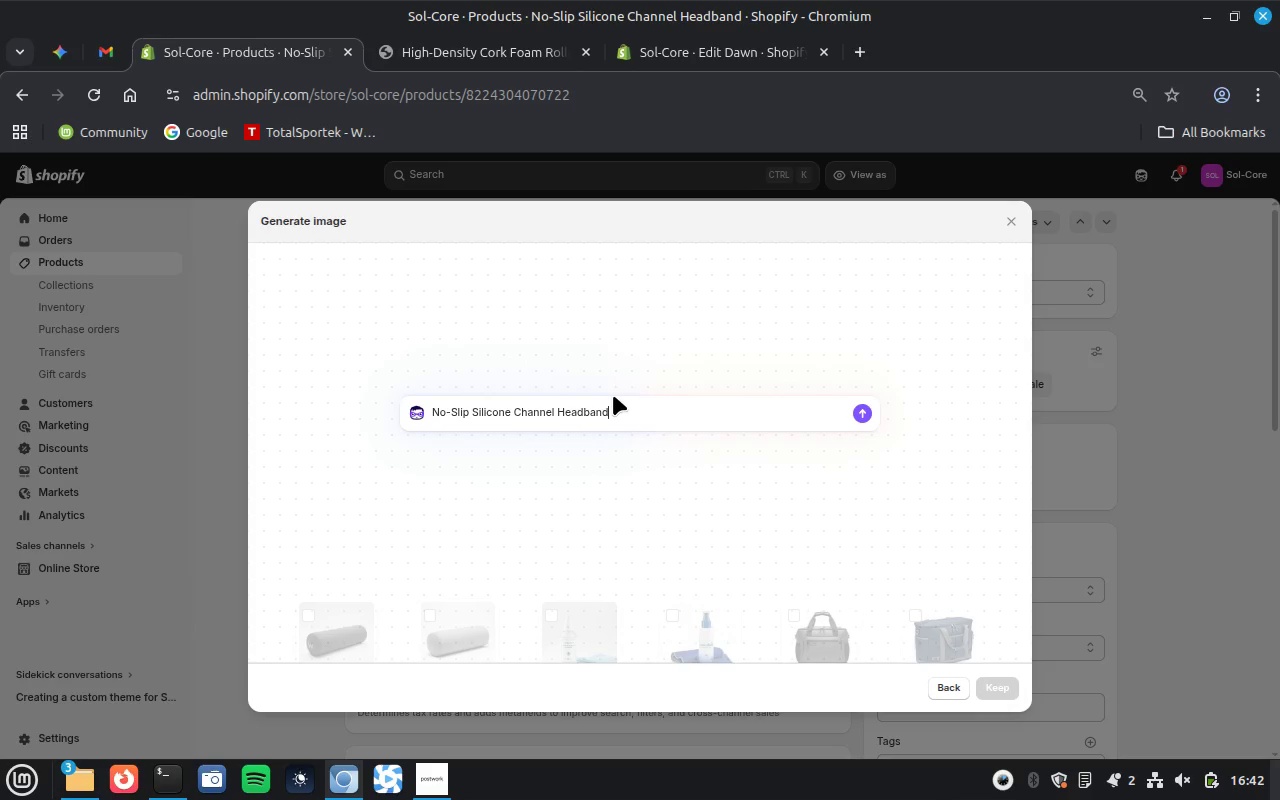 
key(Enter)
 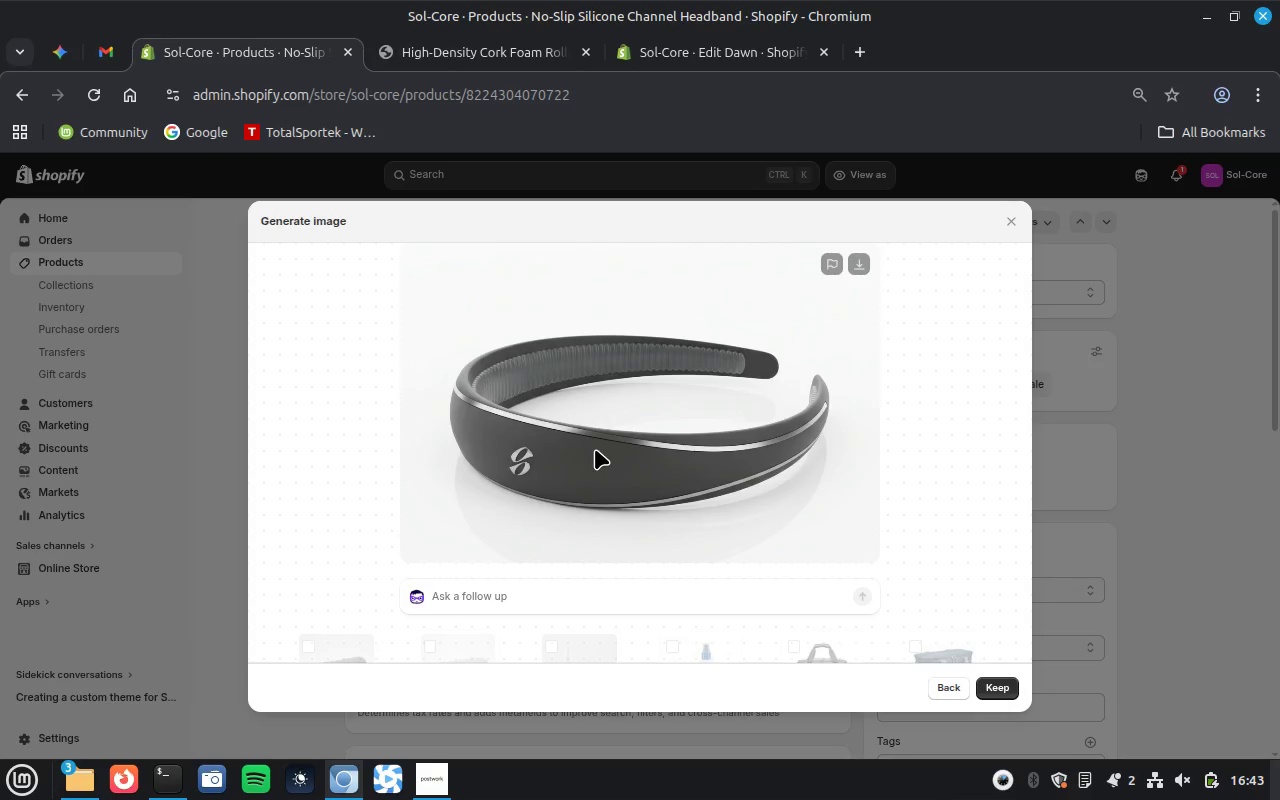 
wait(43.87)
 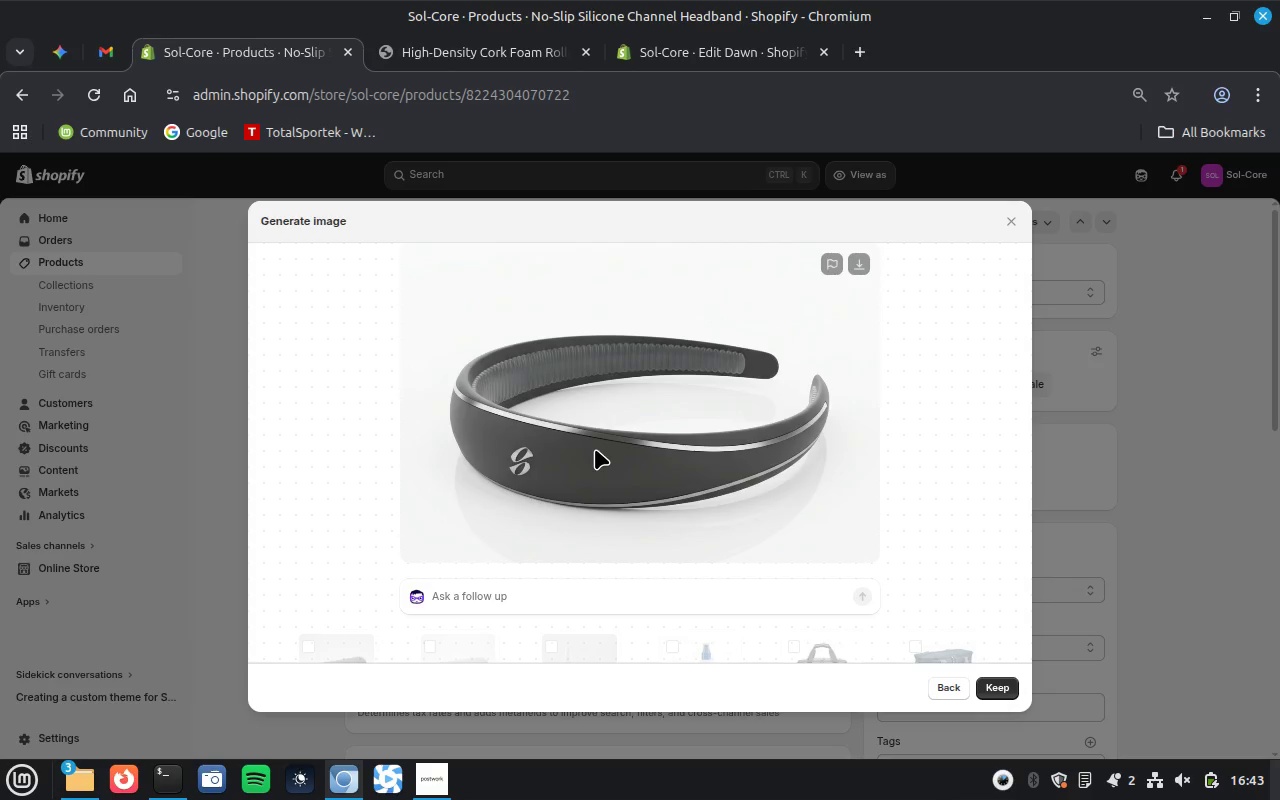 
left_click([1004, 682])
 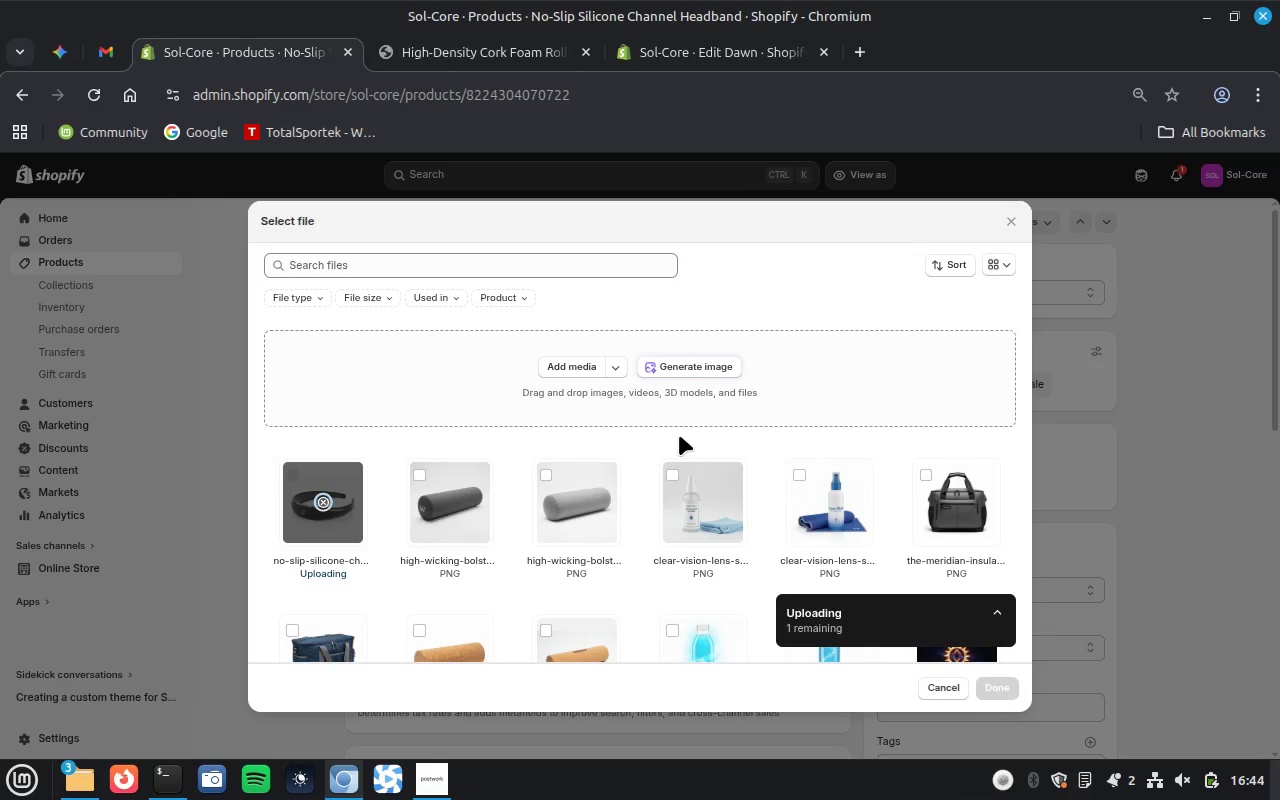 
wait(24.39)
 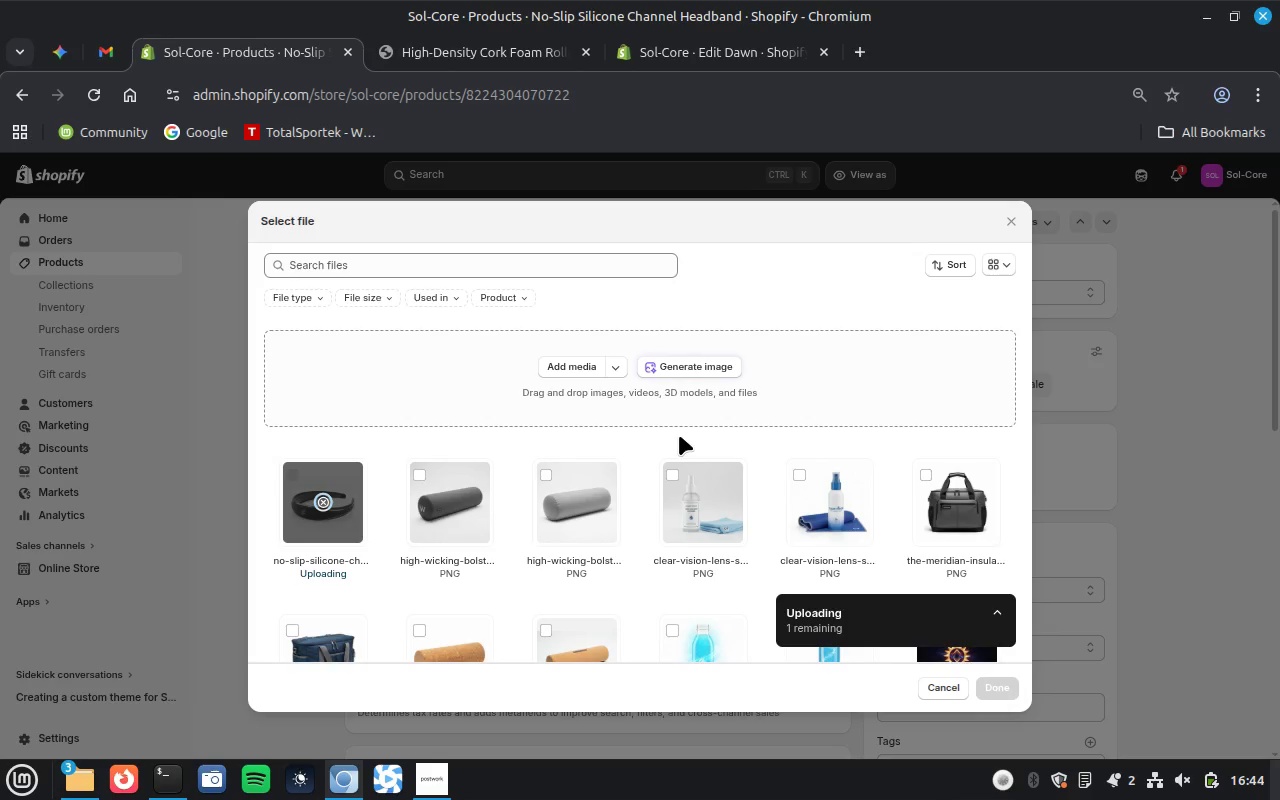 
left_click([710, 361])
 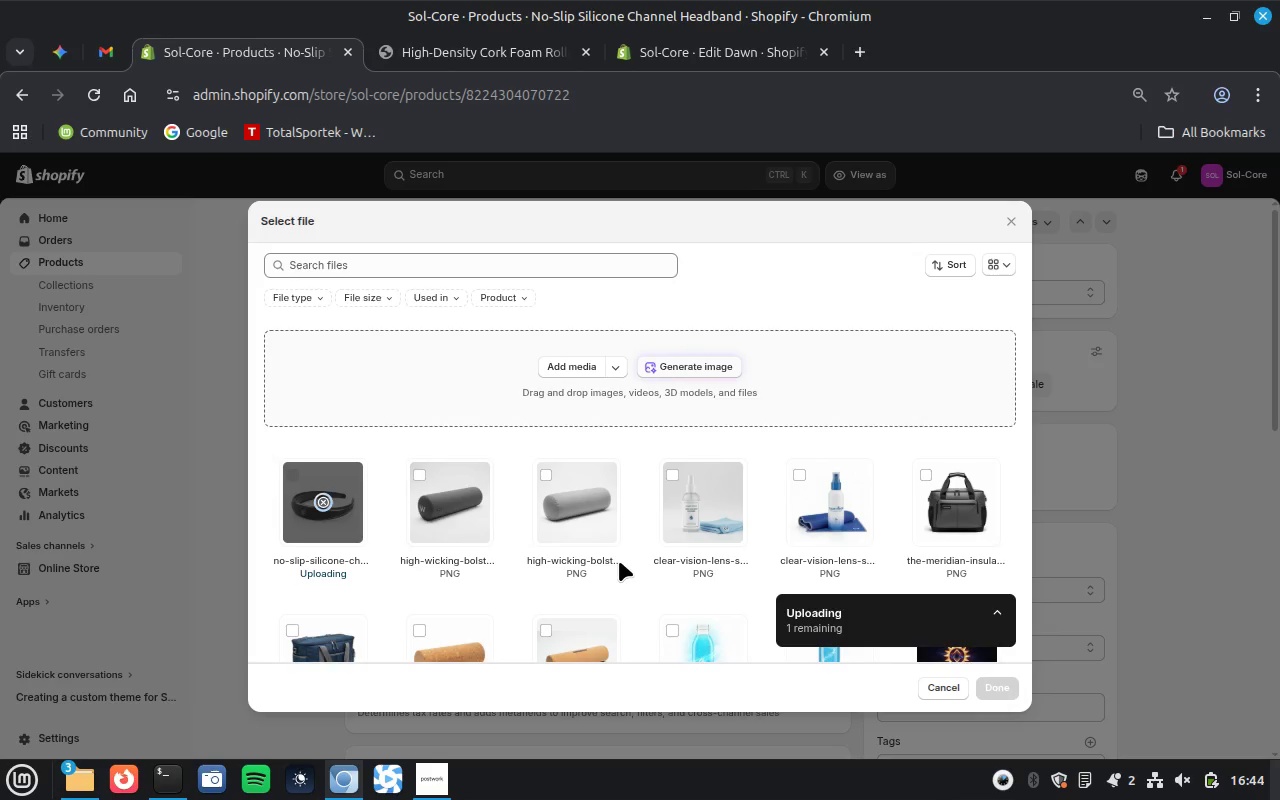 
key(Control+V)
 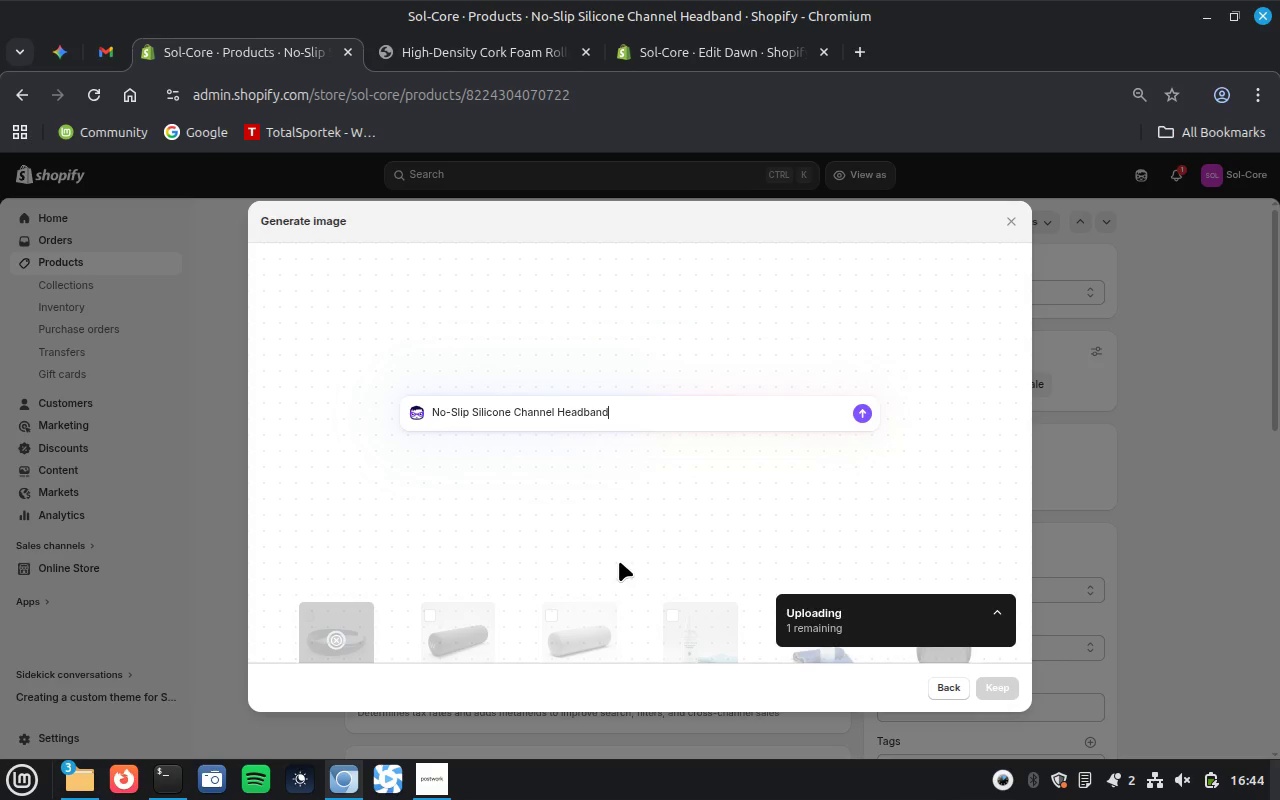 
key(Enter)
 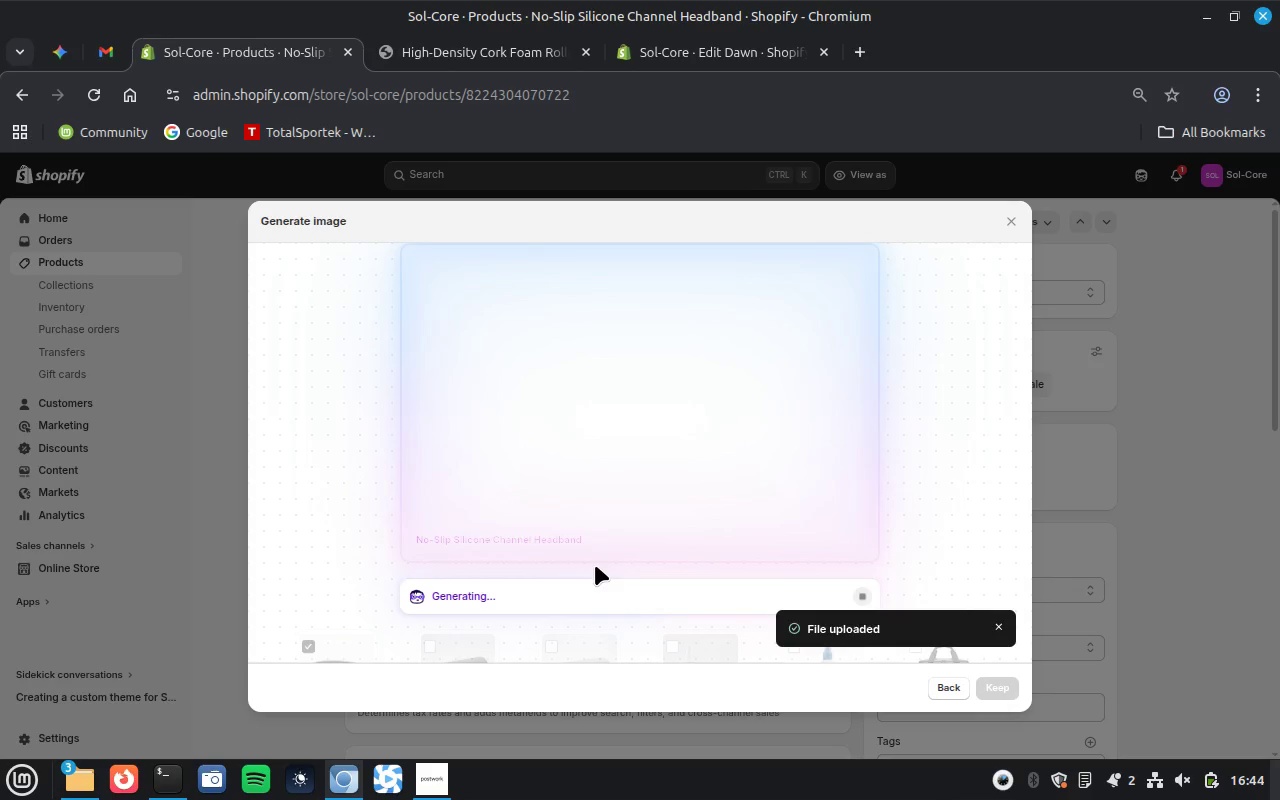 
wait(38.68)
 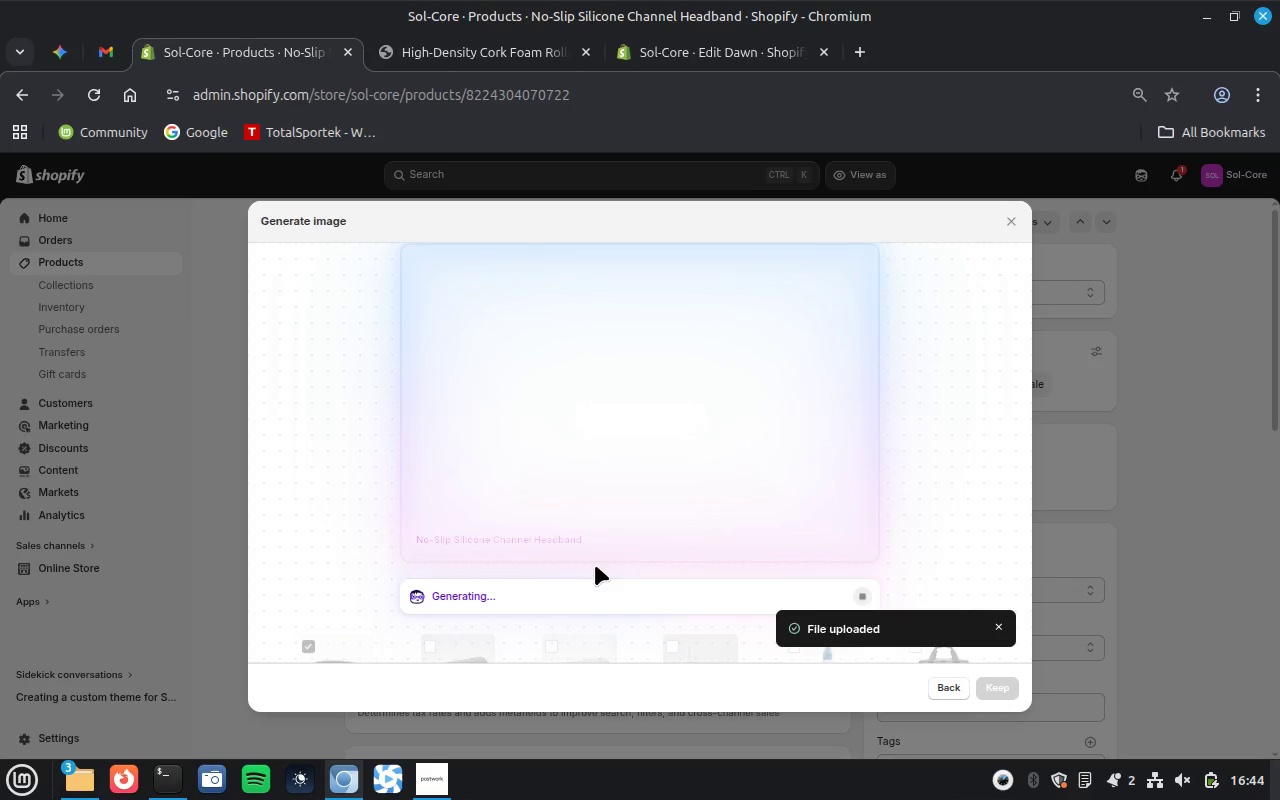 
left_click([996, 687])
 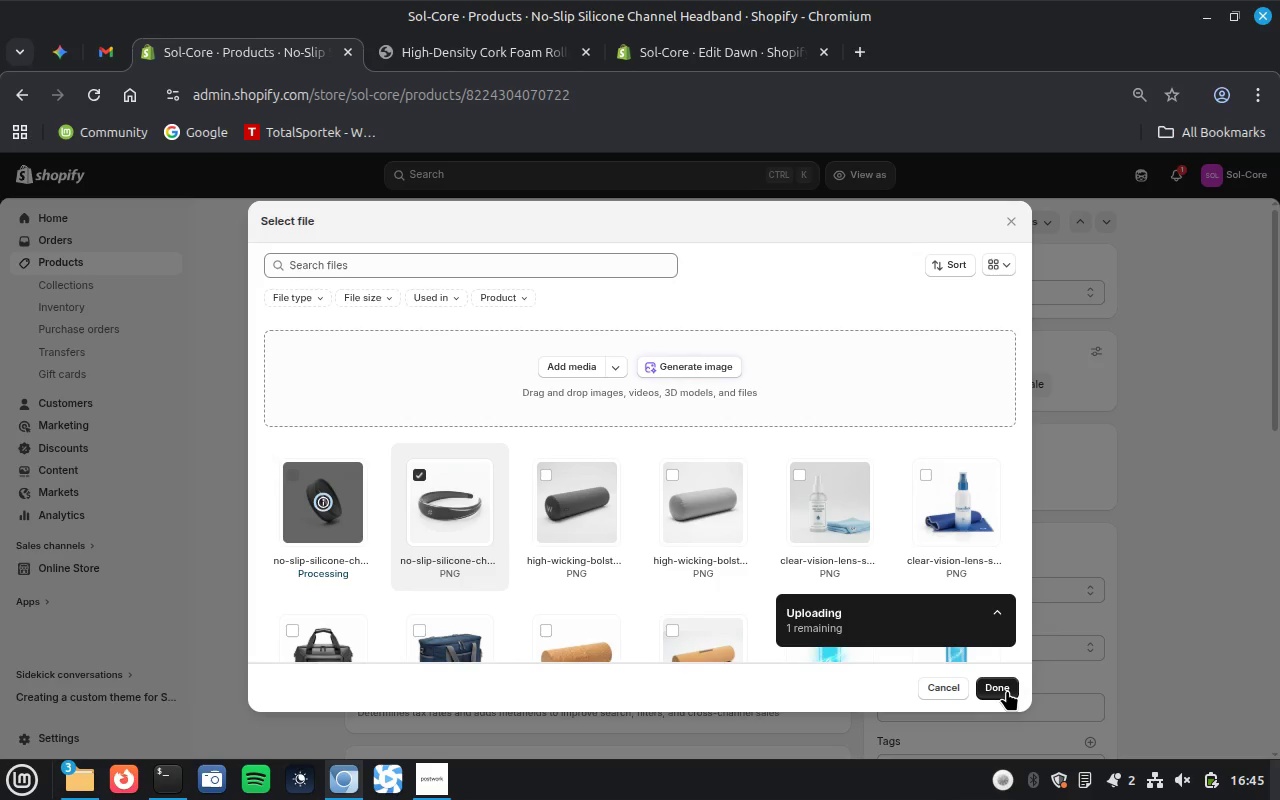 
wait(29.24)
 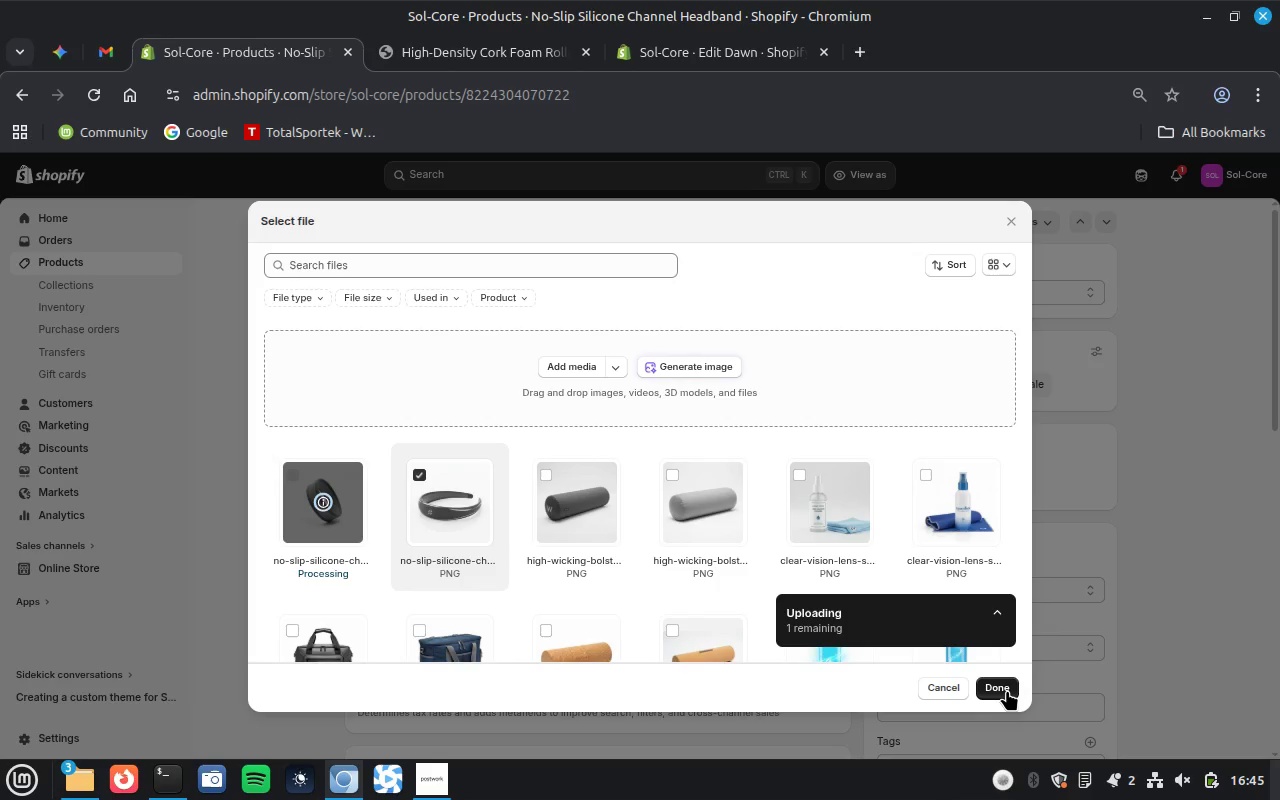 
left_click([1004, 685])
 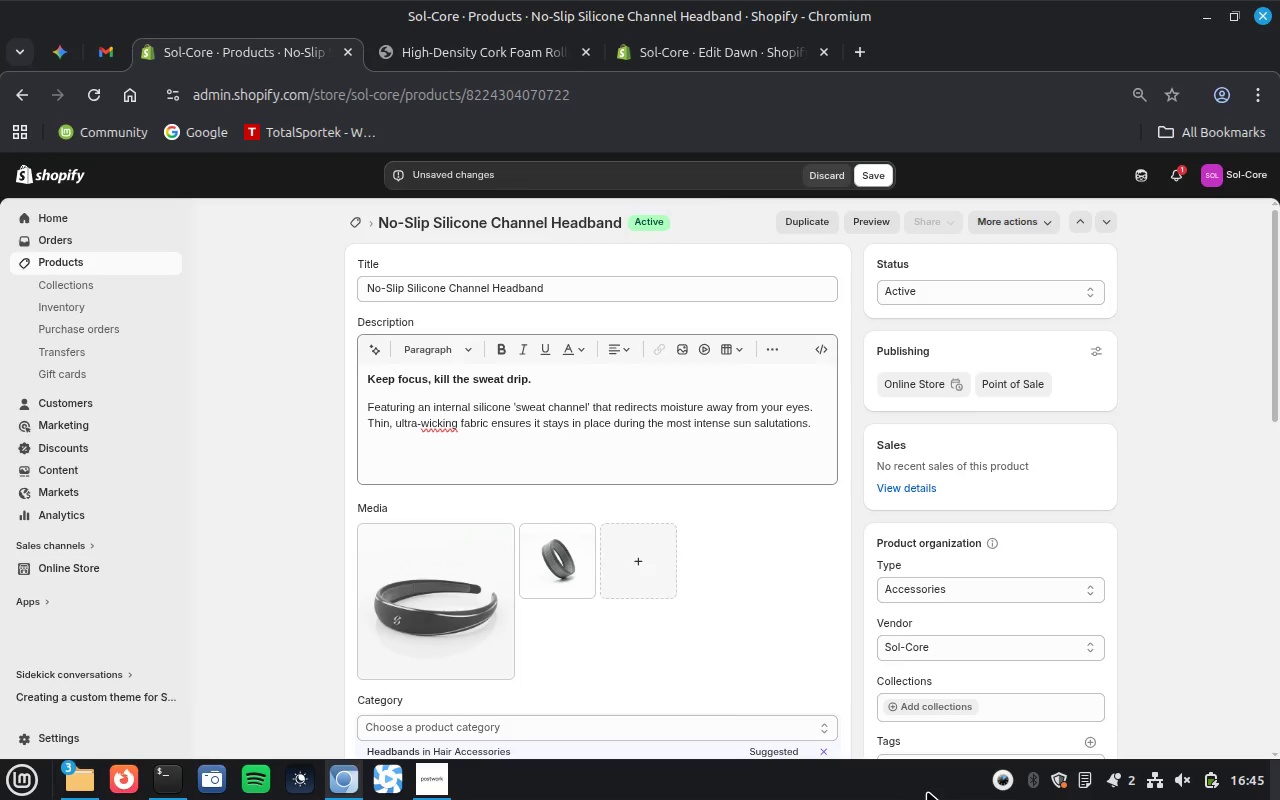 
wait(12.57)
 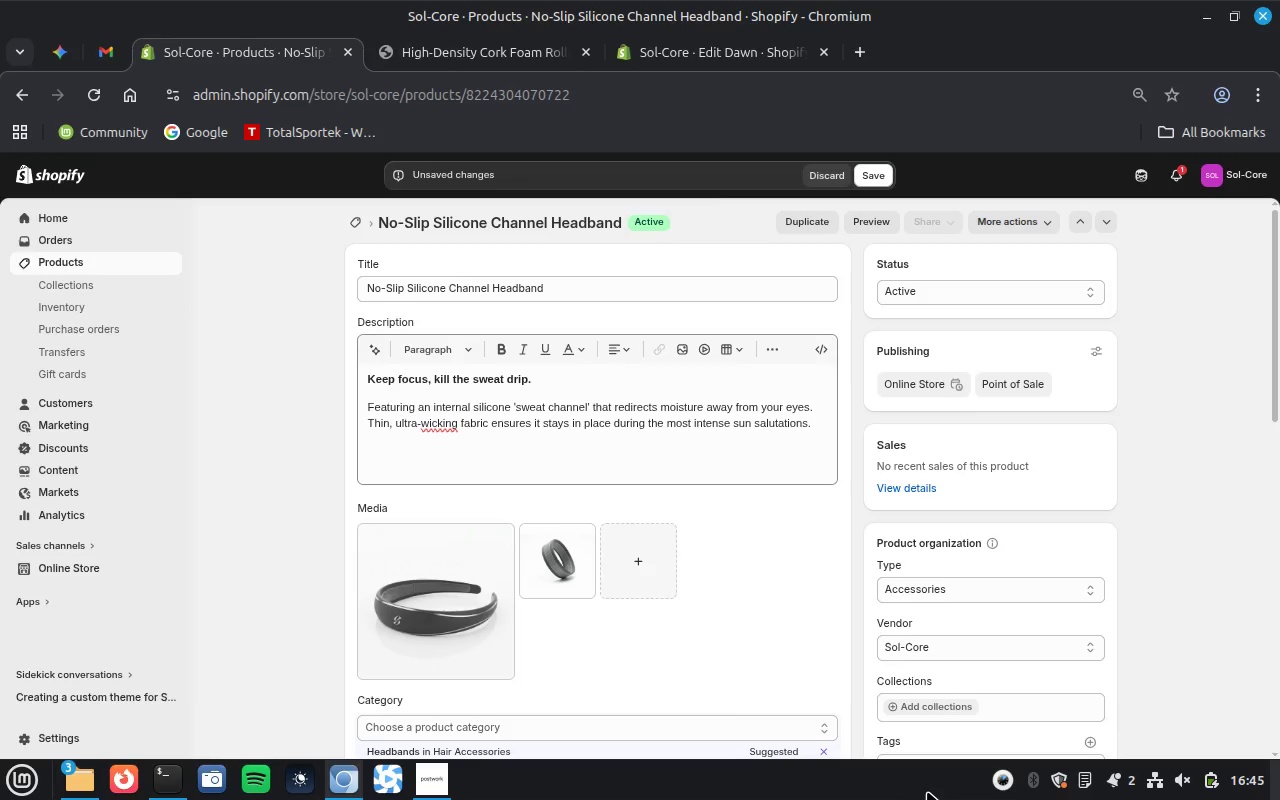 
scroll: coordinate [656, 650], scroll_direction: down, amount: 1.0
 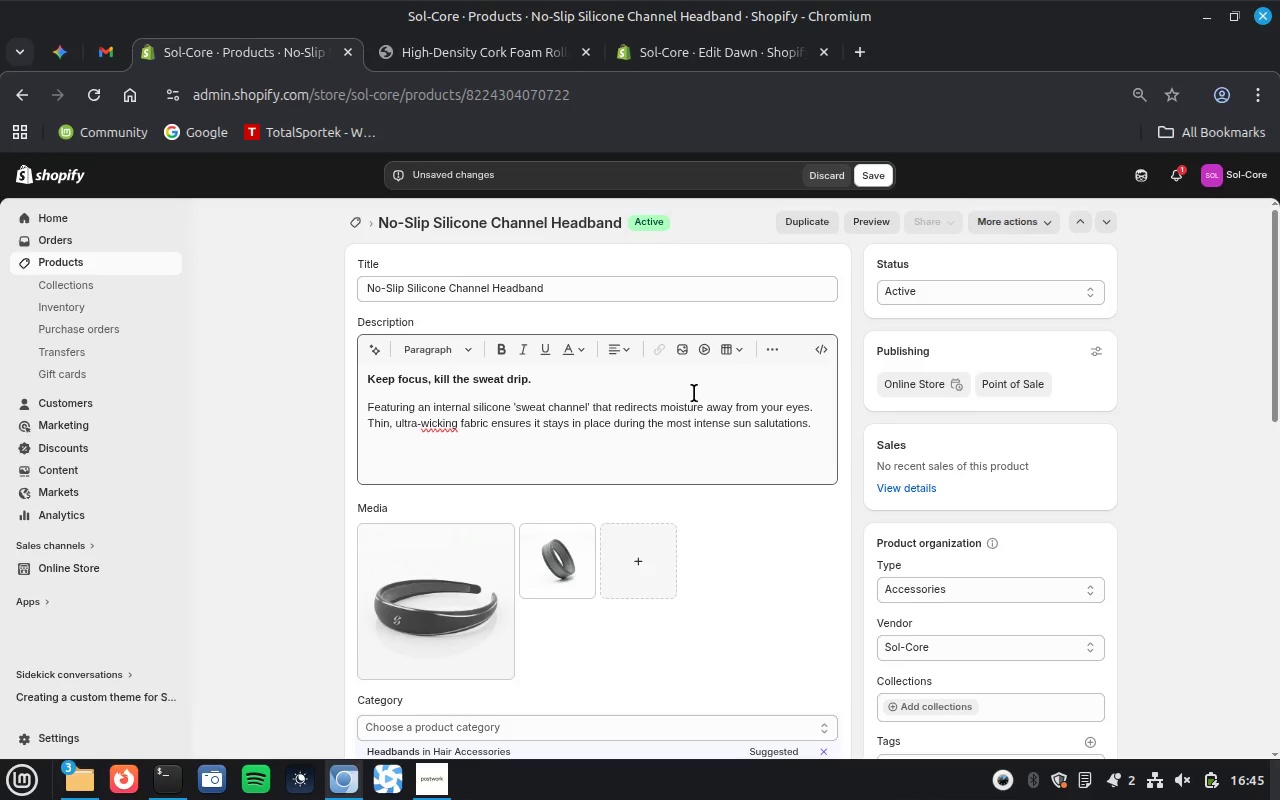 
wait(5.12)
 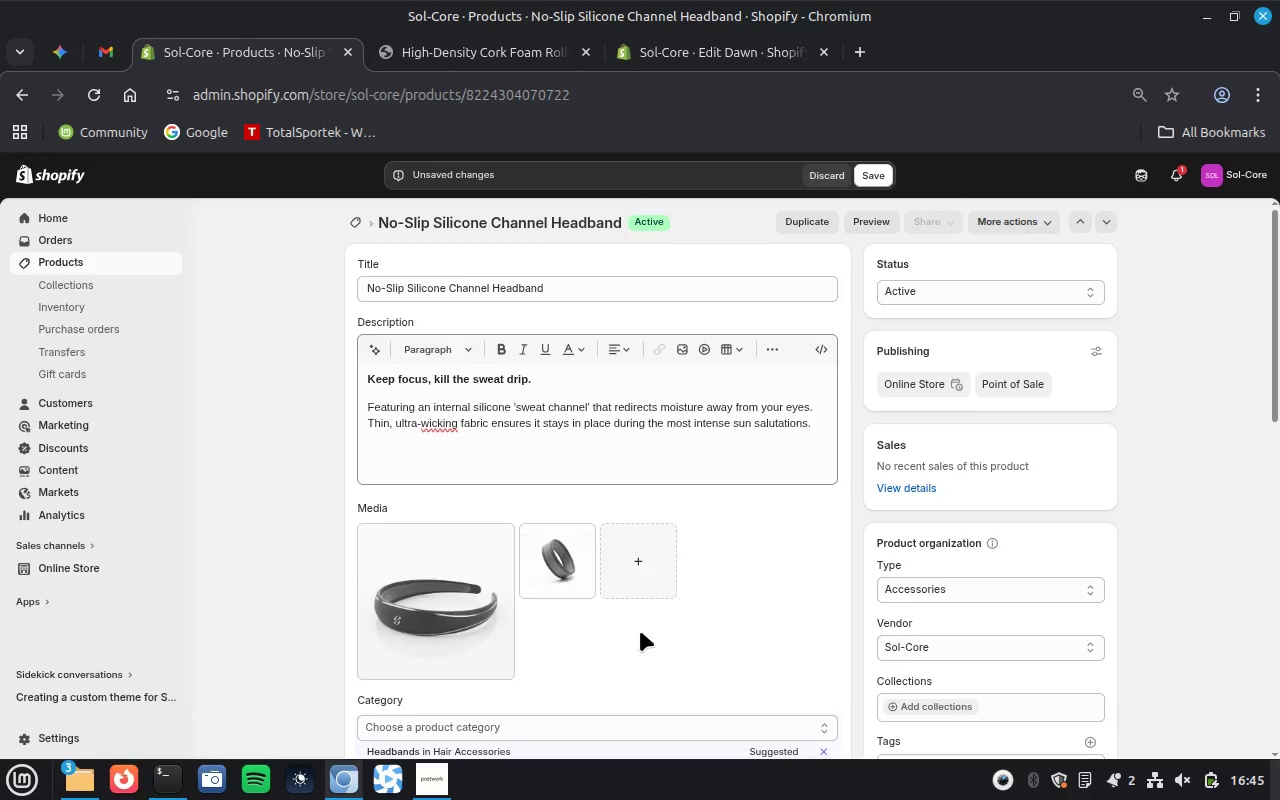 
mouse_move([636, 428])
 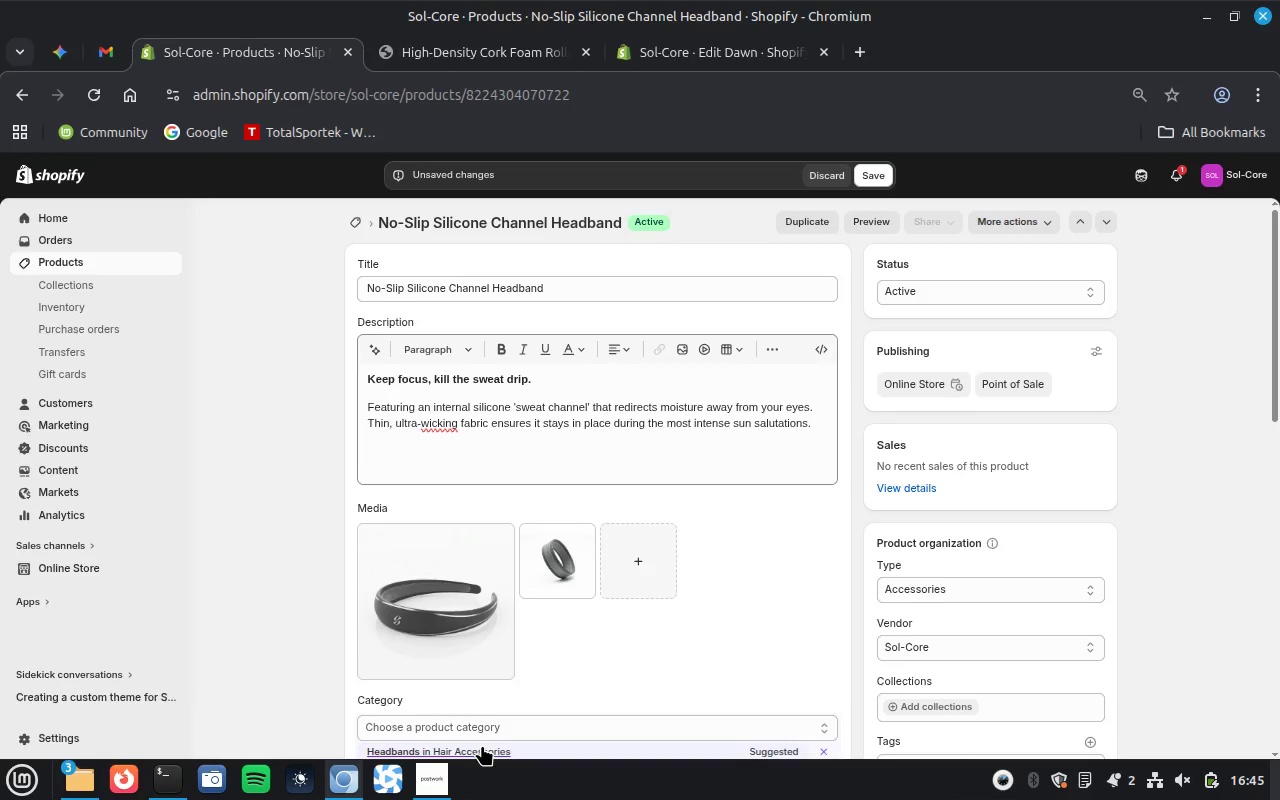 
left_click([482, 745])
 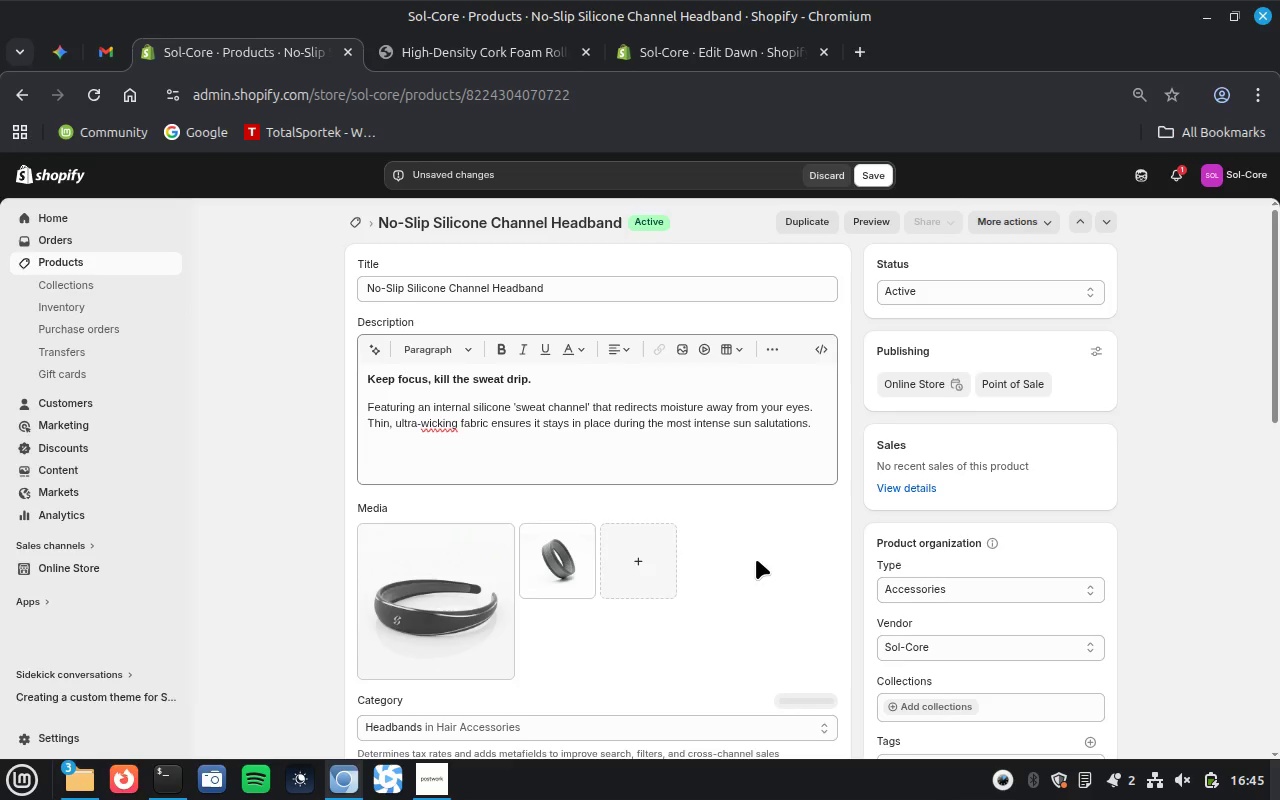 
wait(6.03)
 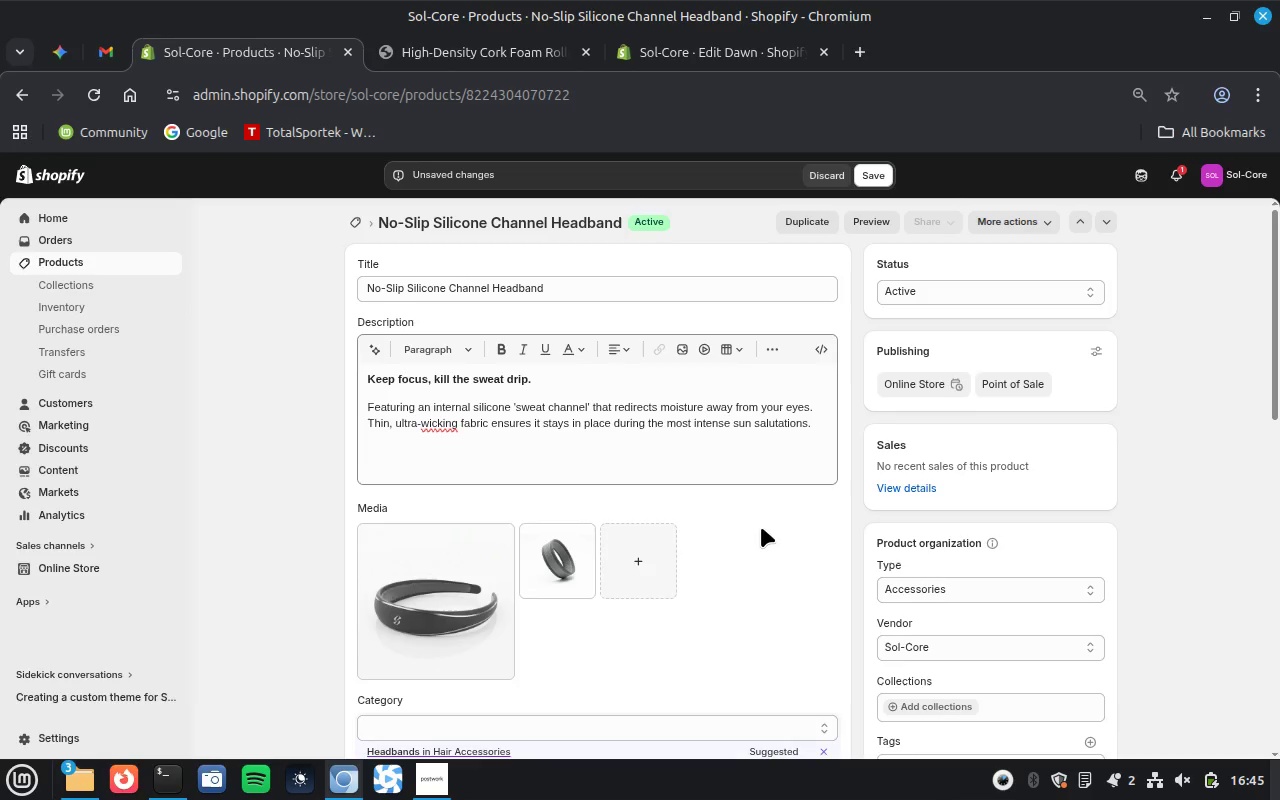 
scroll: coordinate [648, 614], scroll_direction: down, amount: 4.0
 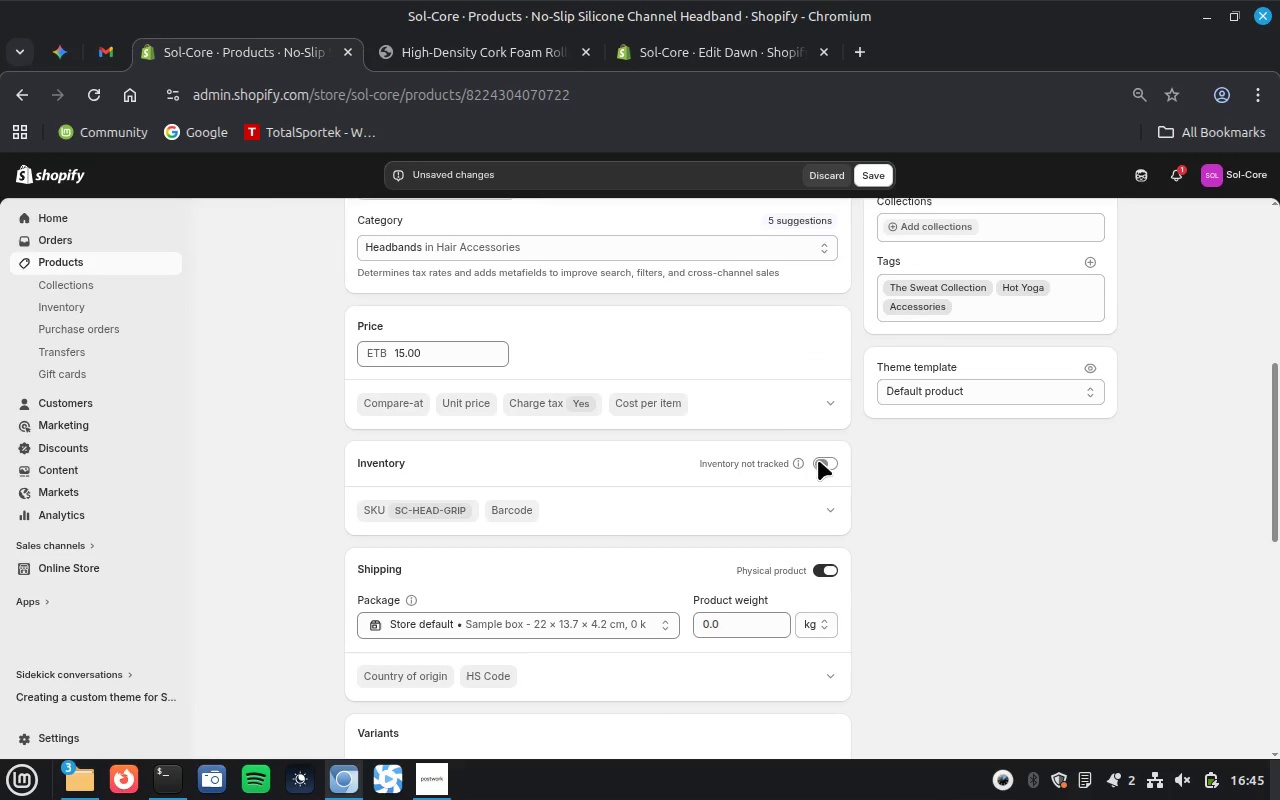 
left_click([822, 459])
 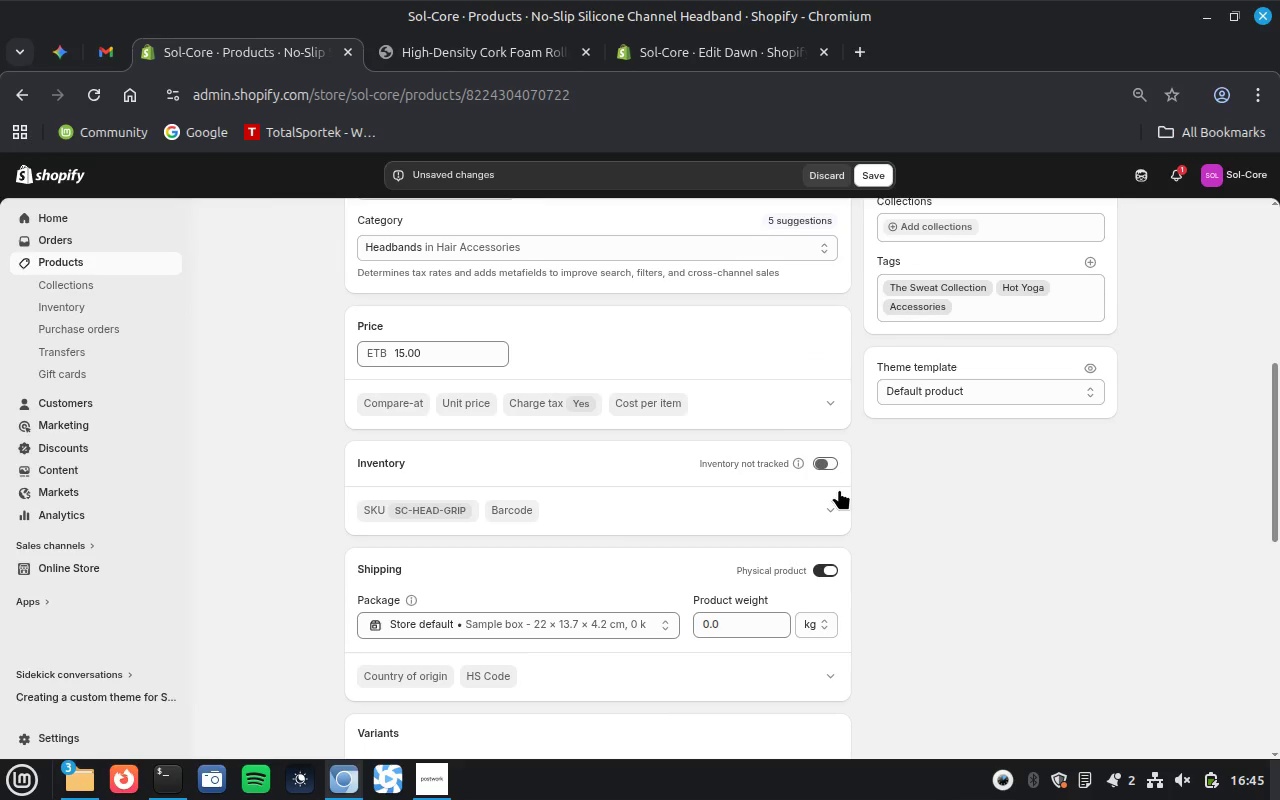 
mouse_move([823, 517])
 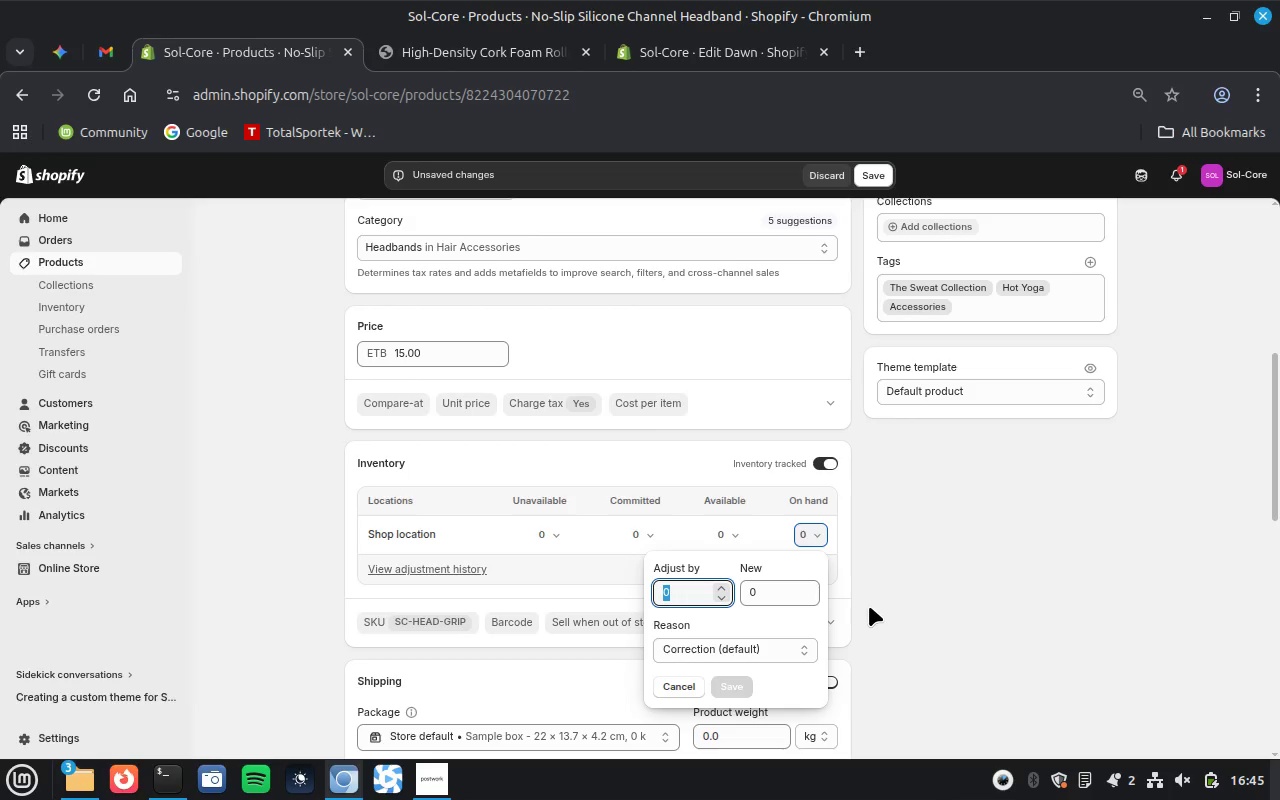 
type(10)
 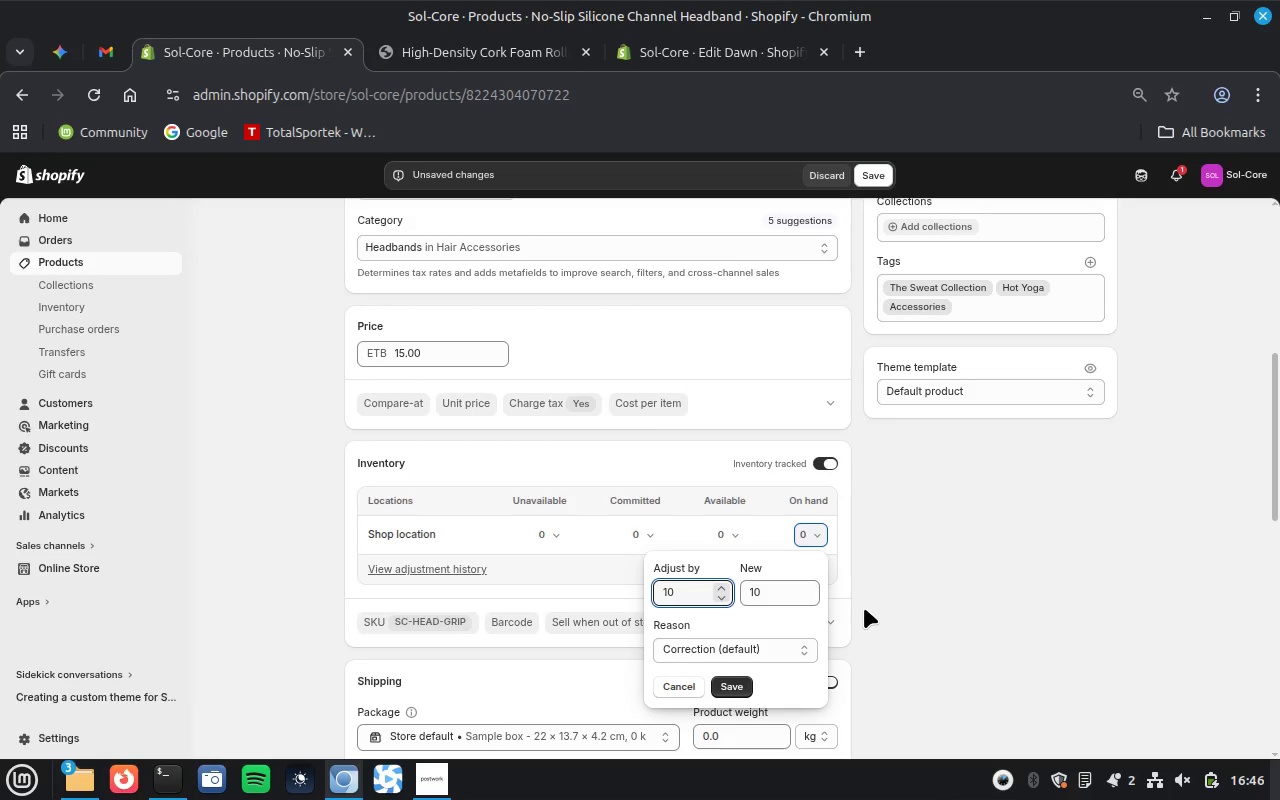 
key(Enter)
 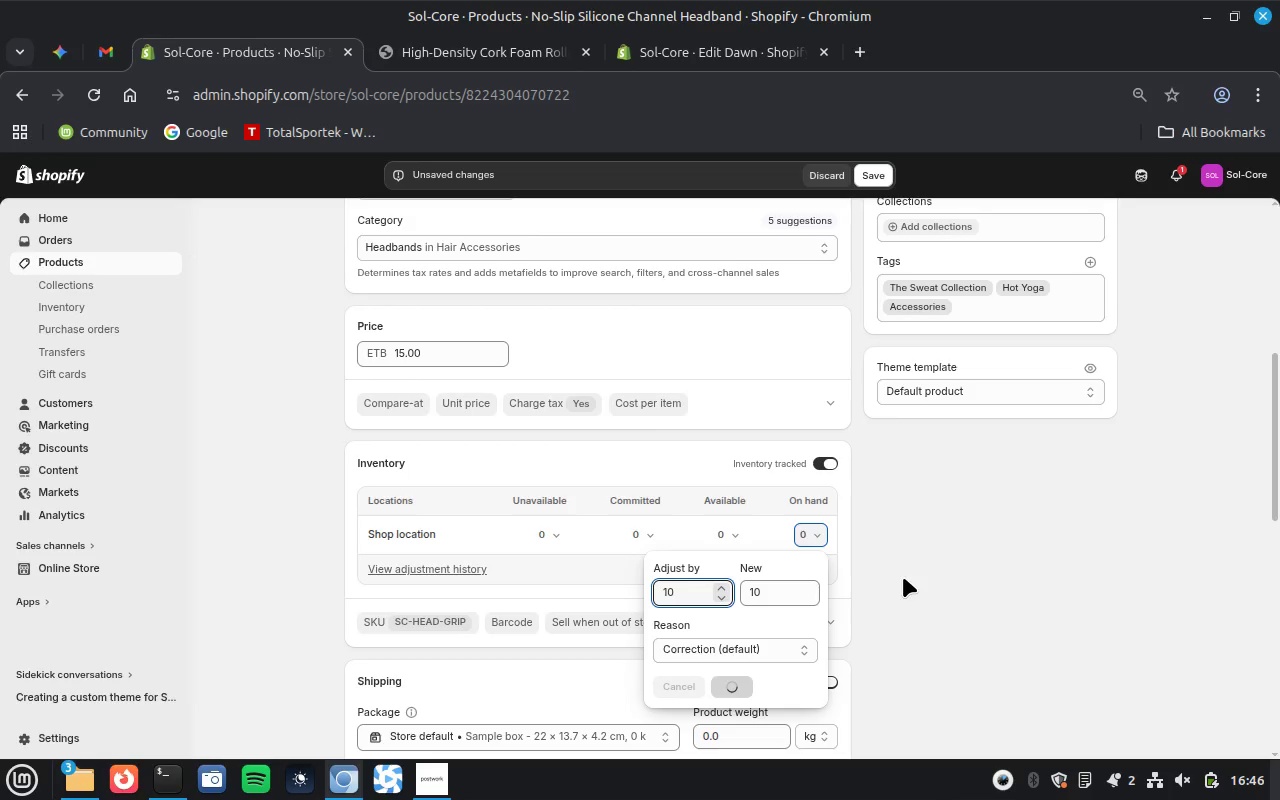 
scroll: coordinate [902, 577], scroll_direction: down, amount: 4.0
 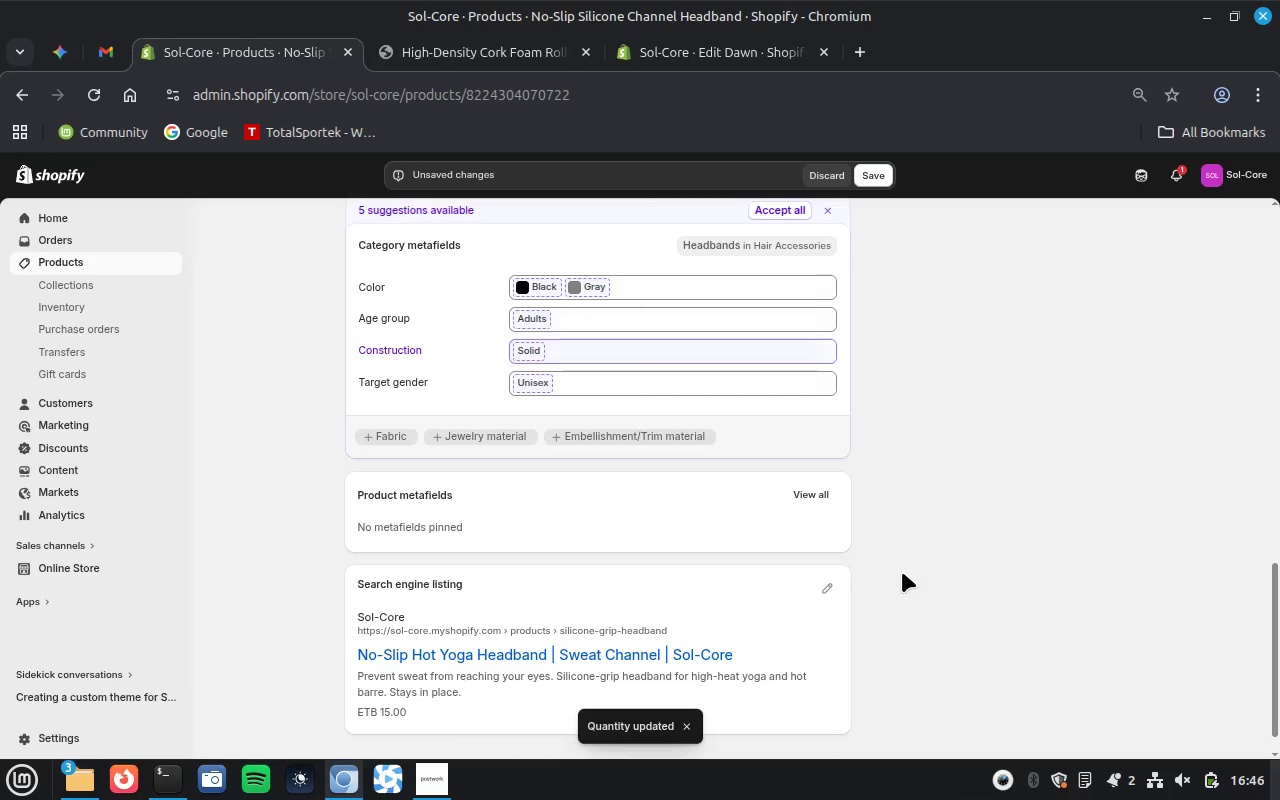 
scroll: coordinate [910, 491], scroll_direction: up, amount: 1.0
 